 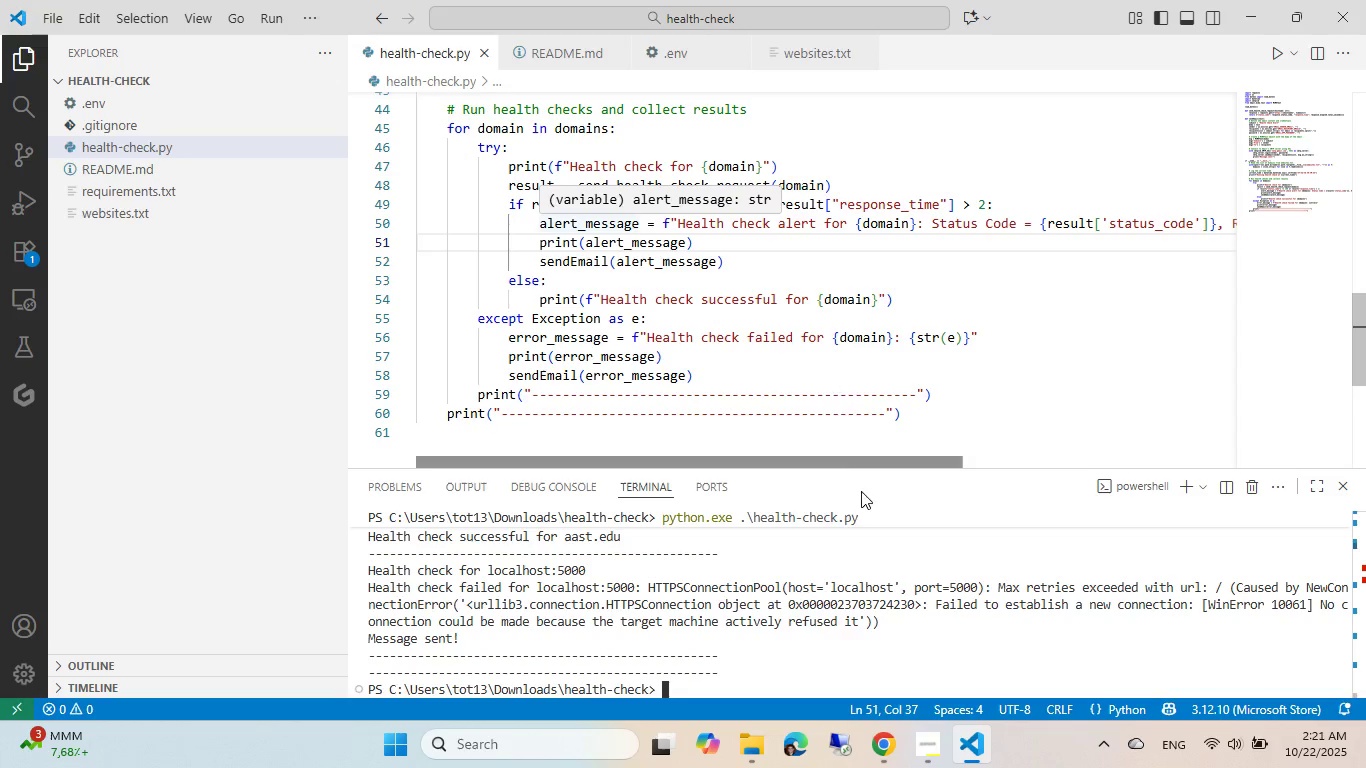 
left_click([754, 751])
 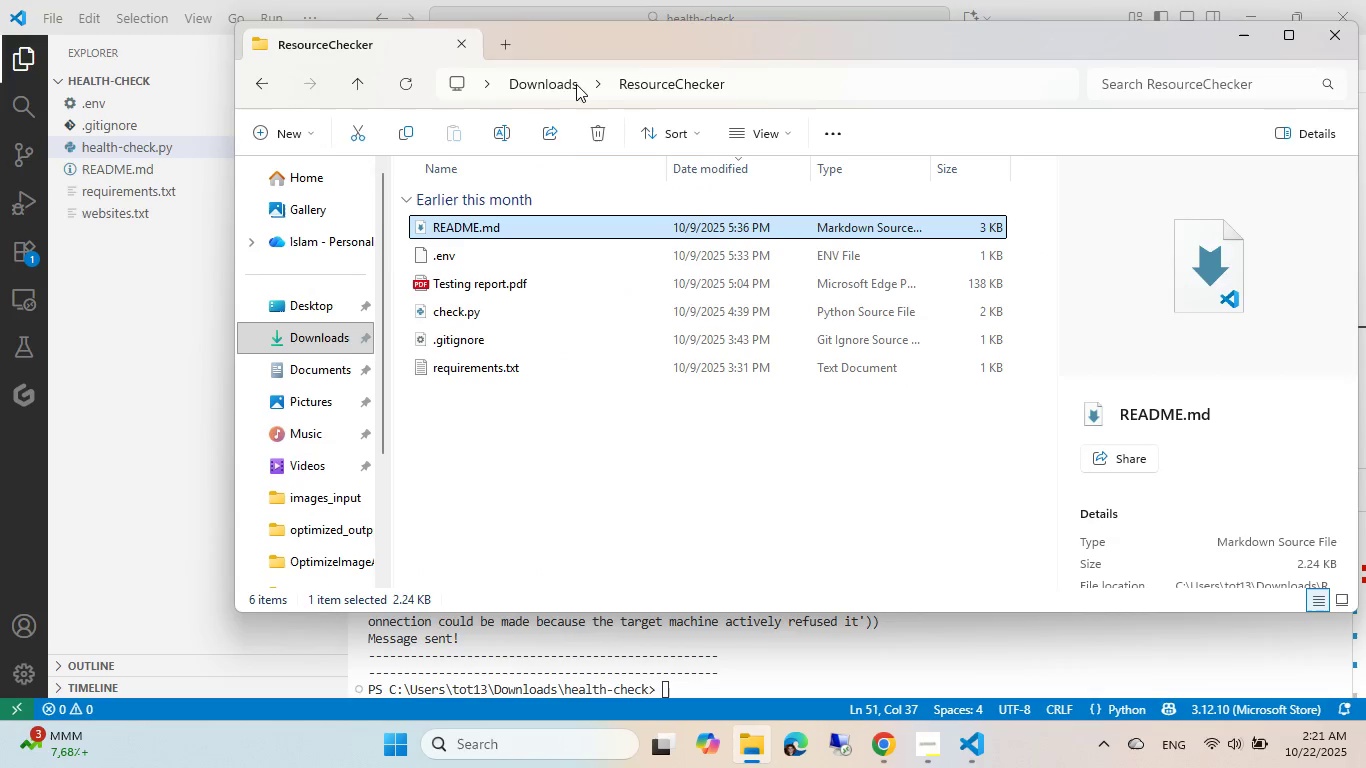 
double_click([547, 78])
 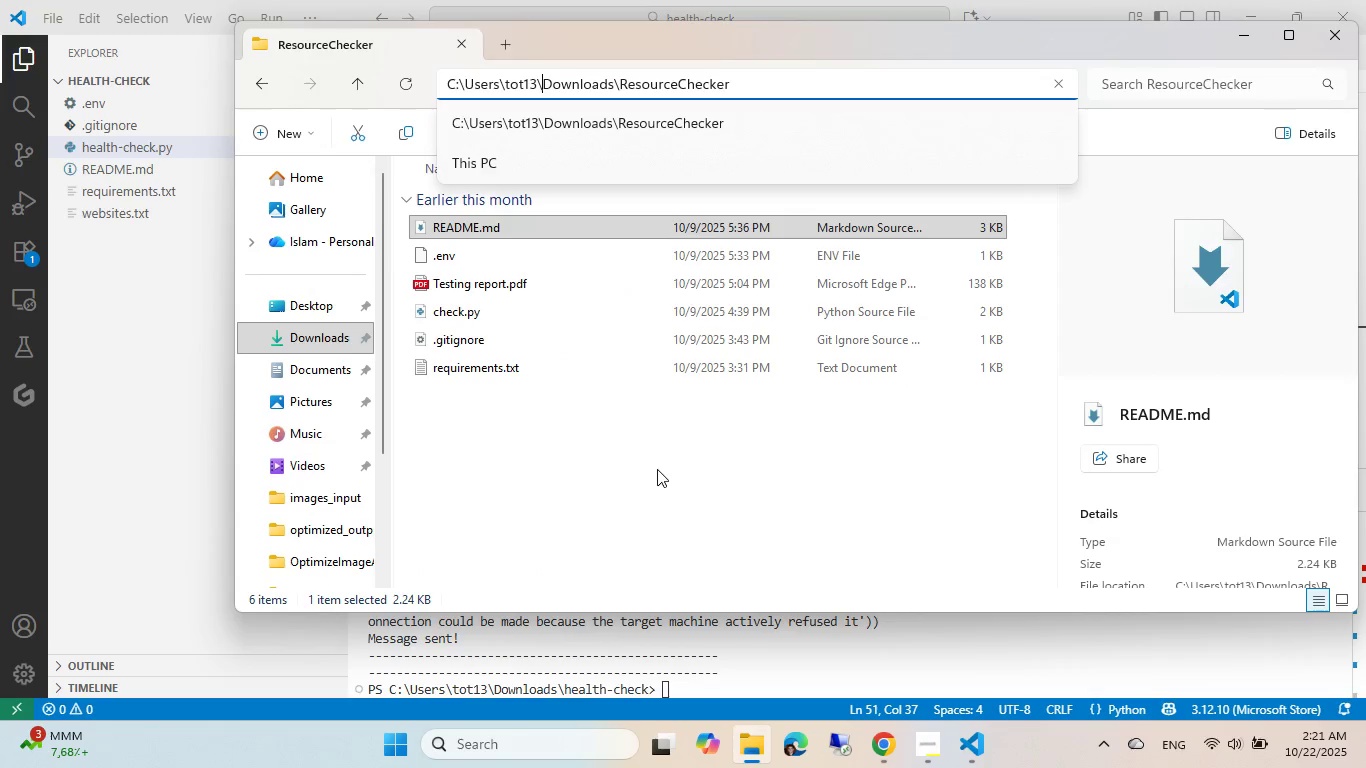 
left_click([657, 469])
 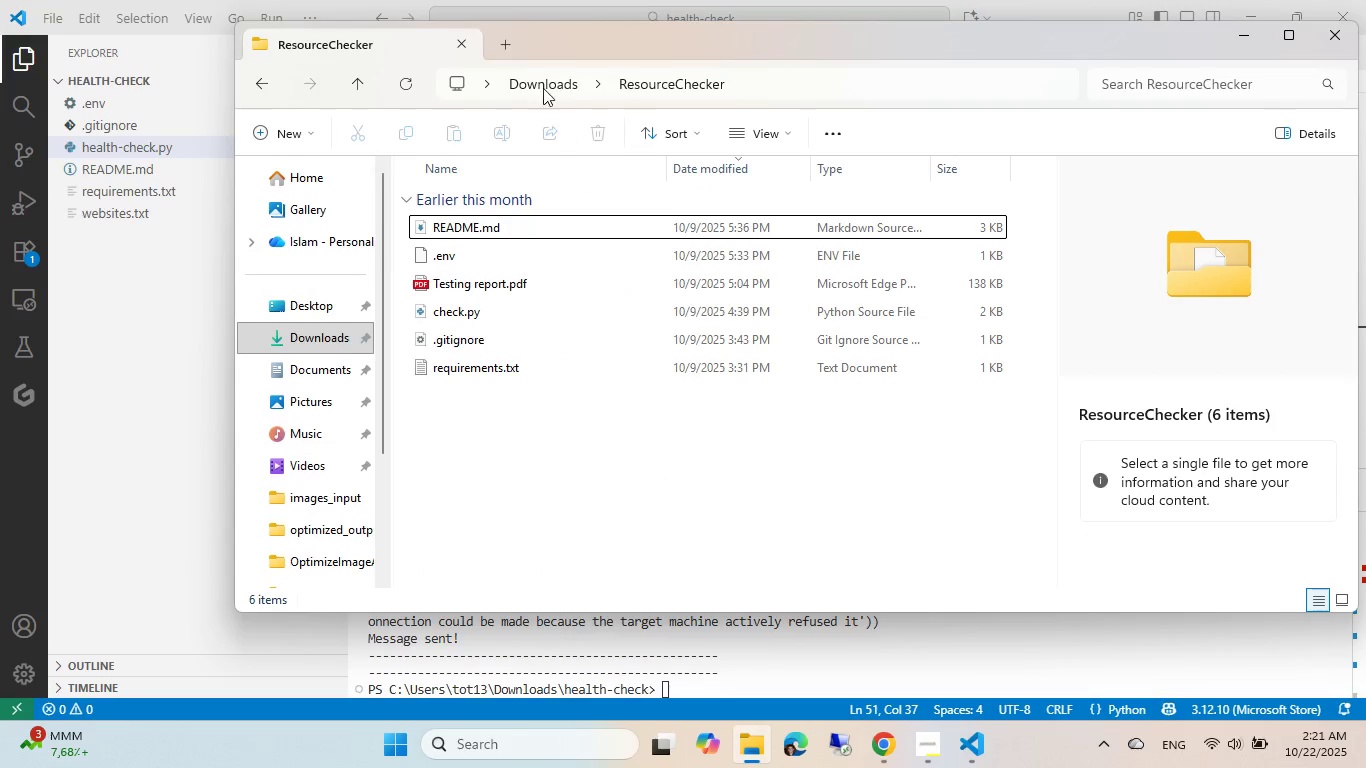 
left_click([539, 78])
 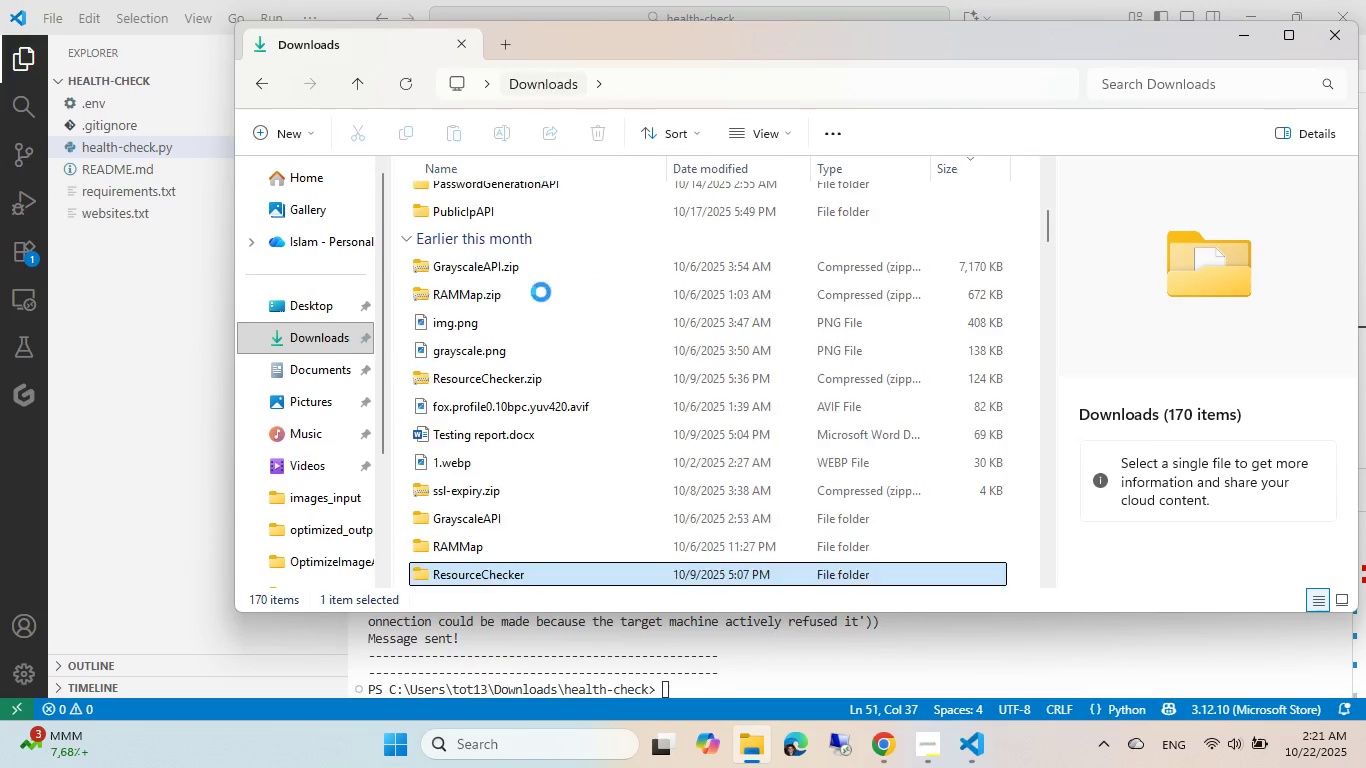 
scroll: coordinate [549, 280], scroll_direction: up, amount: 15.0
 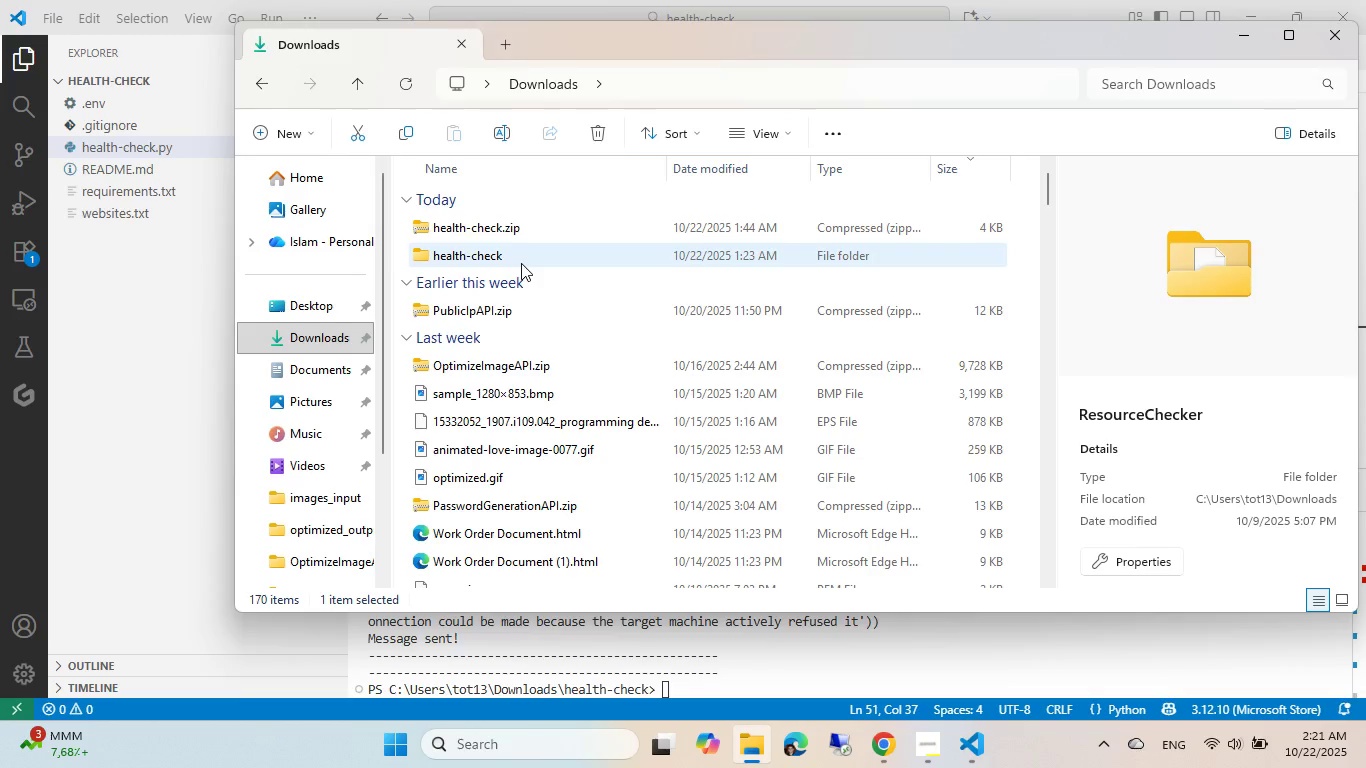 
left_click([521, 263])
 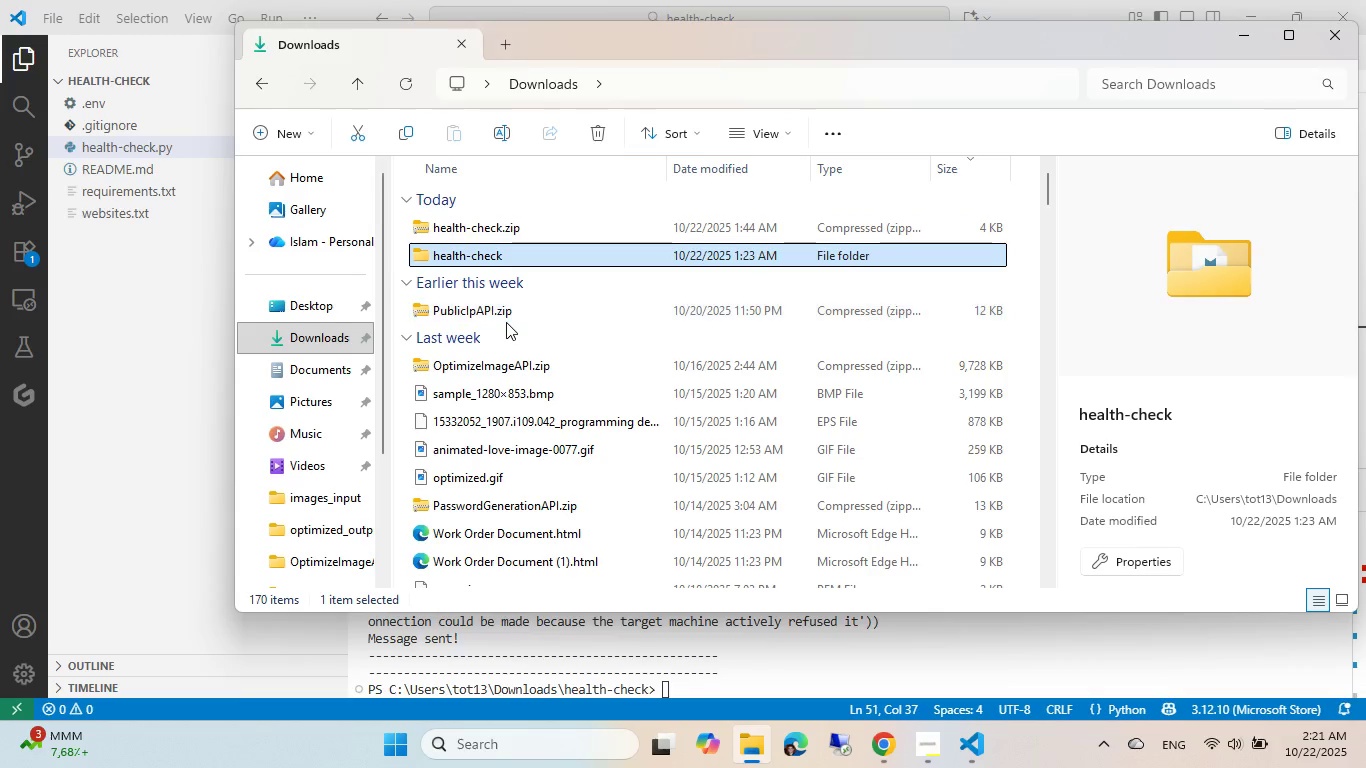 
scroll: coordinate [492, 433], scroll_direction: down, amount: 4.0
 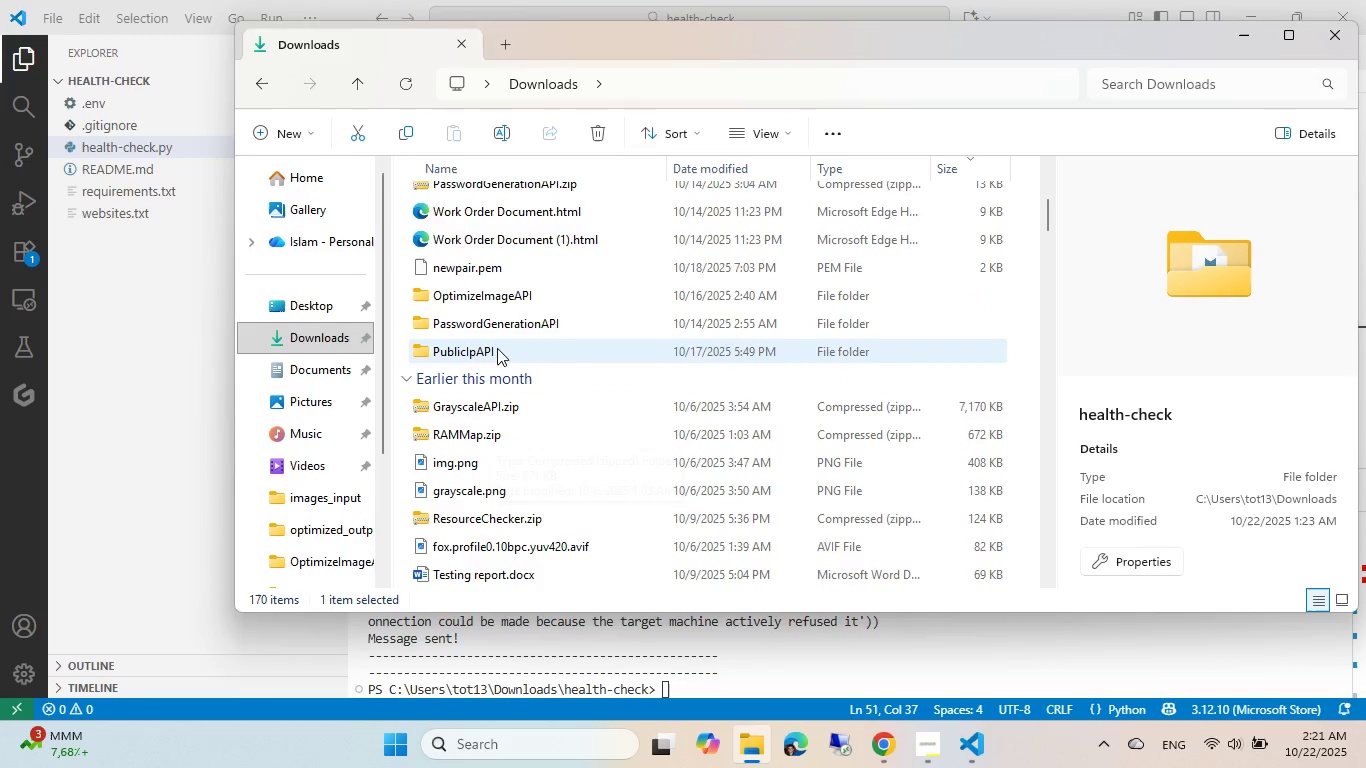 
double_click([497, 348])
 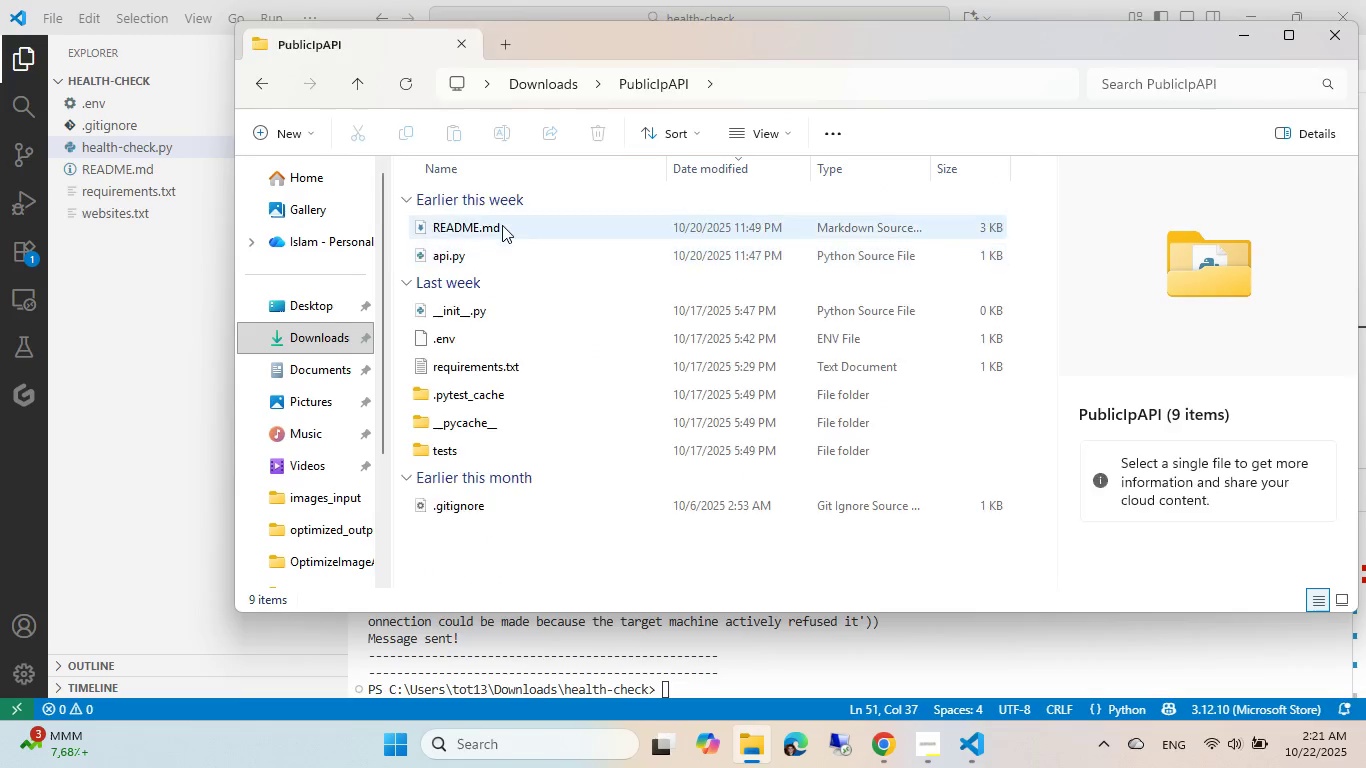 
scroll: coordinate [502, 225], scroll_direction: down, amount: 1.0
 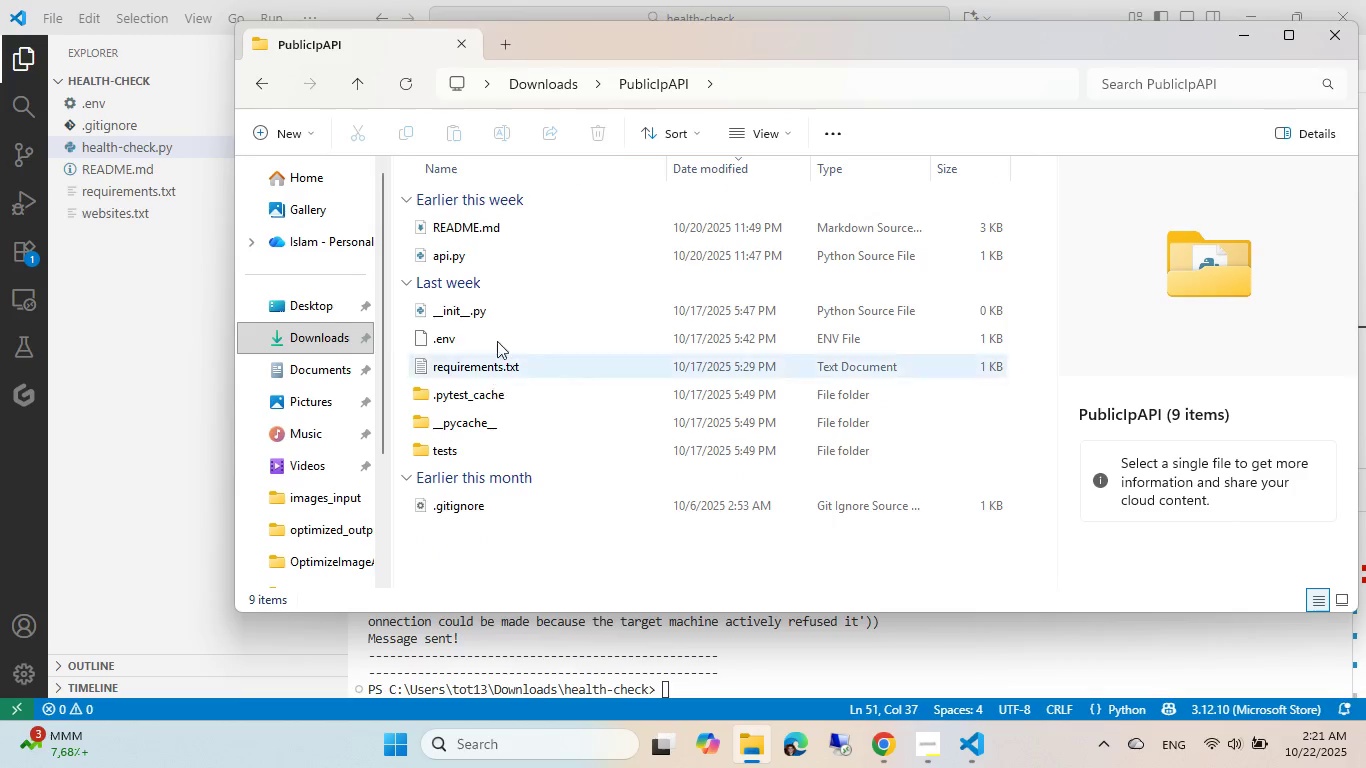 
left_click([492, 260])
 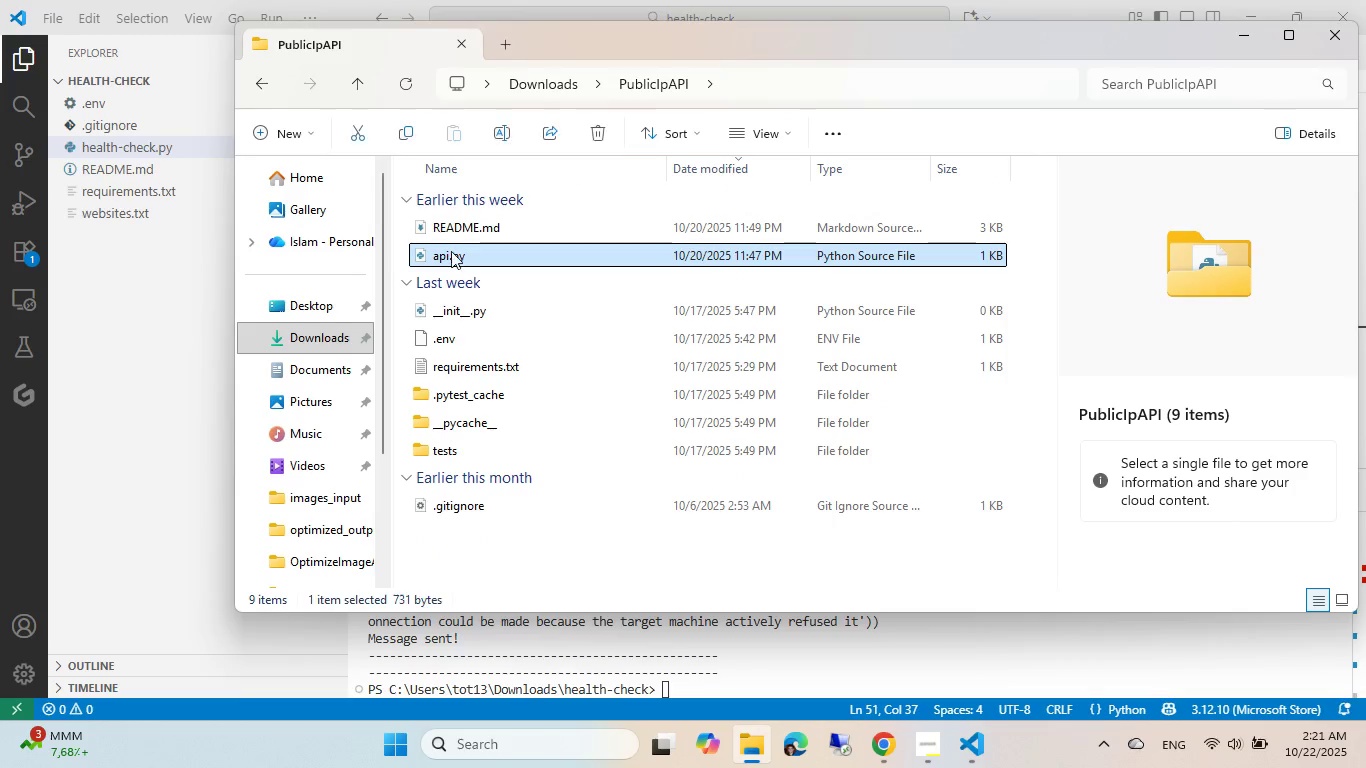 
mouse_move([443, 272])
 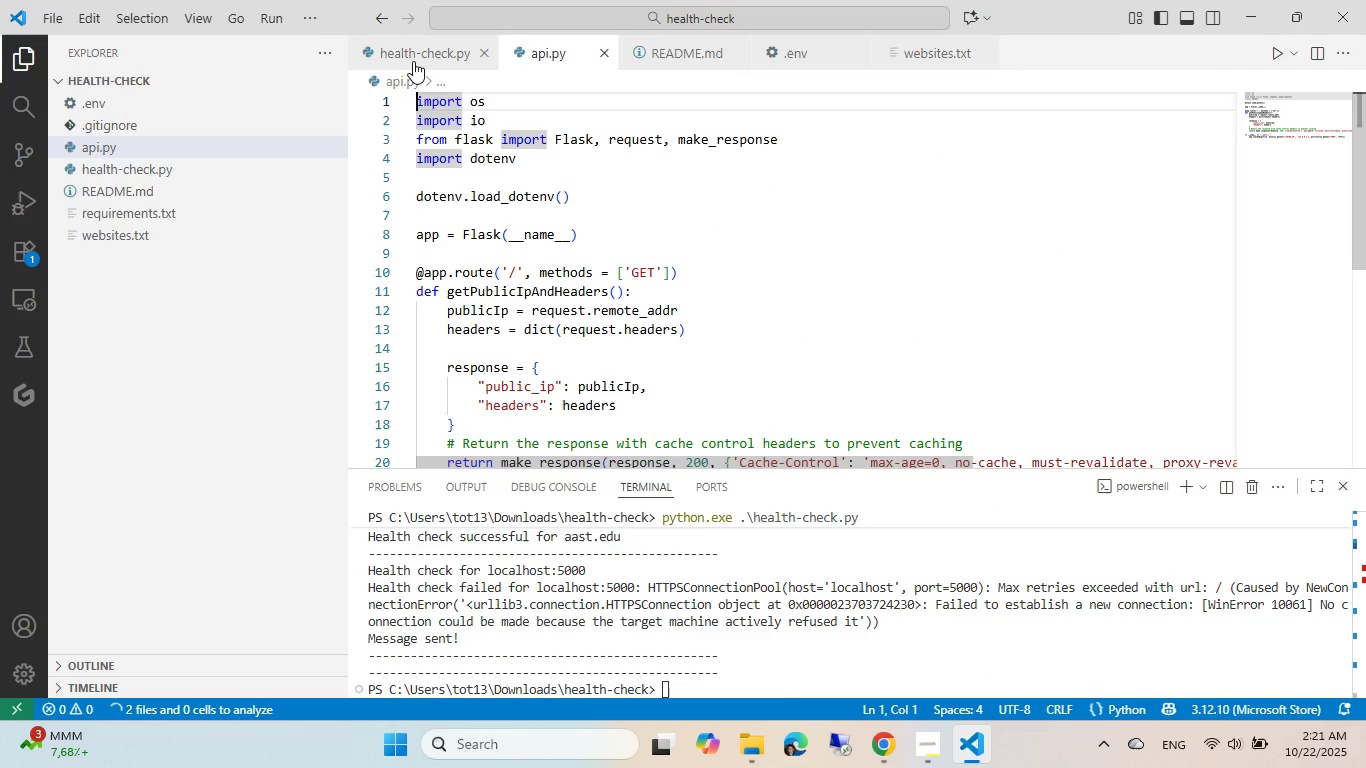 
wait(6.01)
 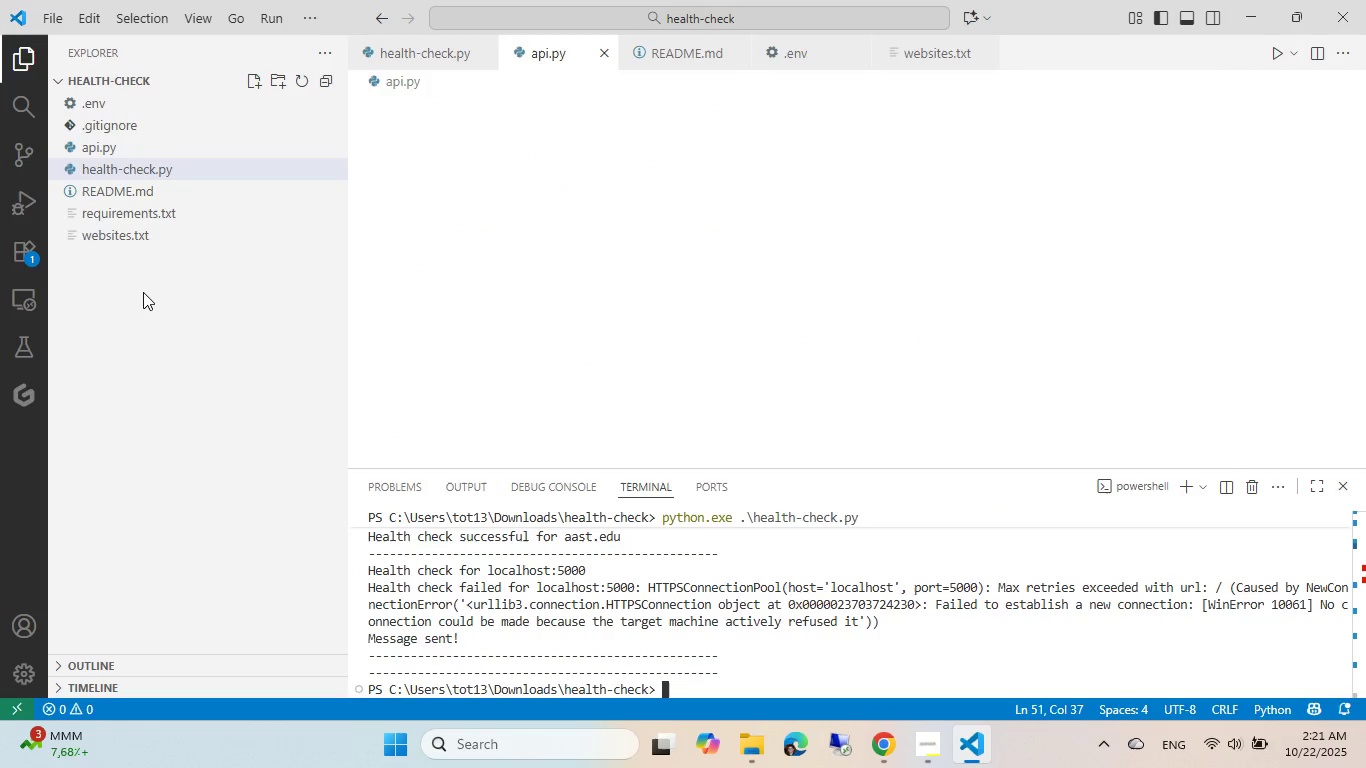 
right_click([103, 150])
 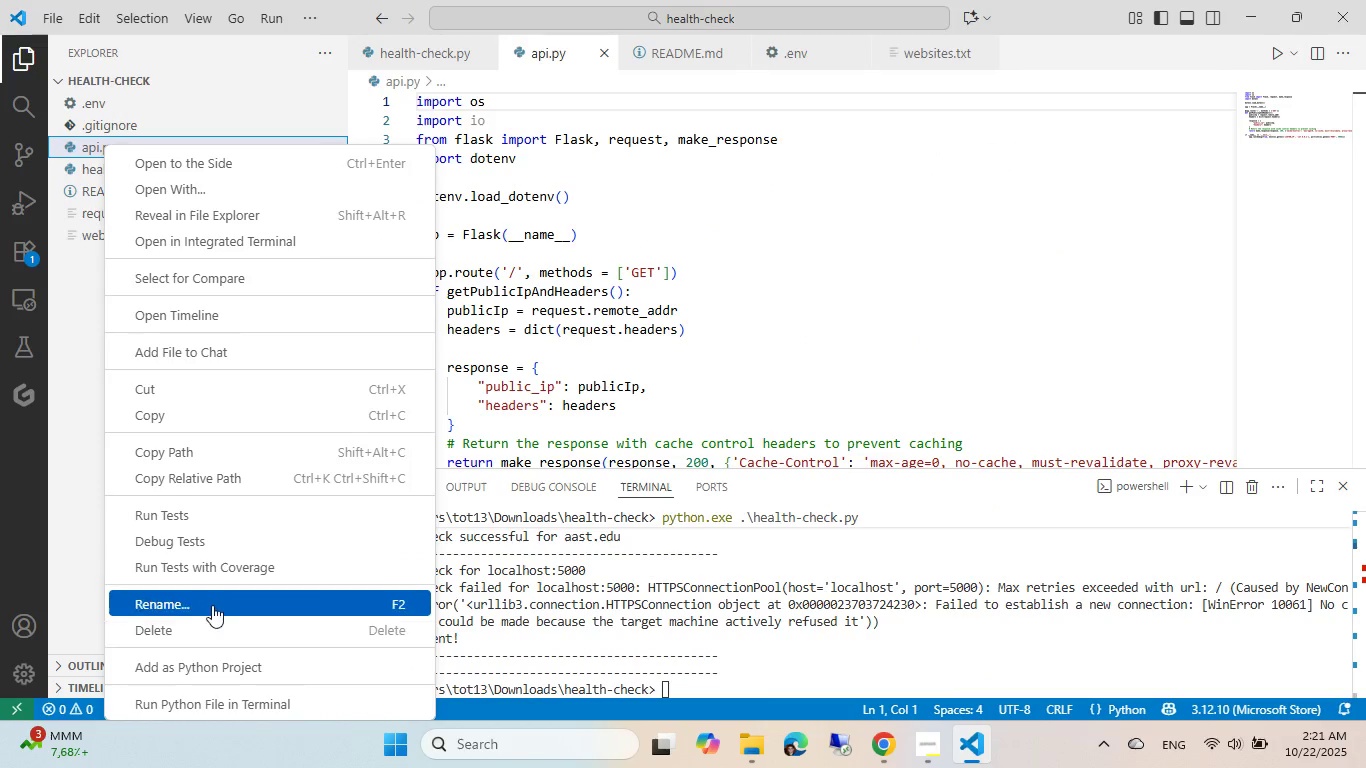 
left_click([215, 599])
 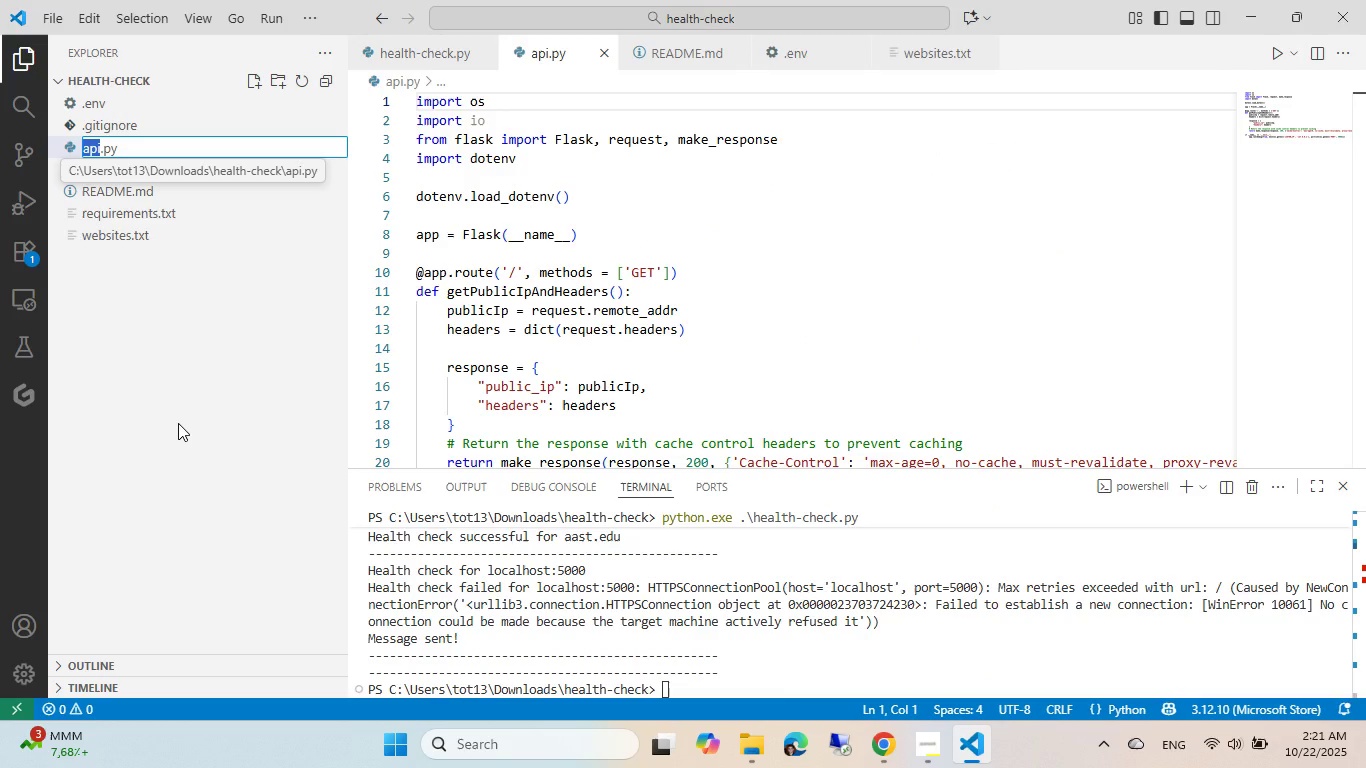 
key(ArrowLeft)
 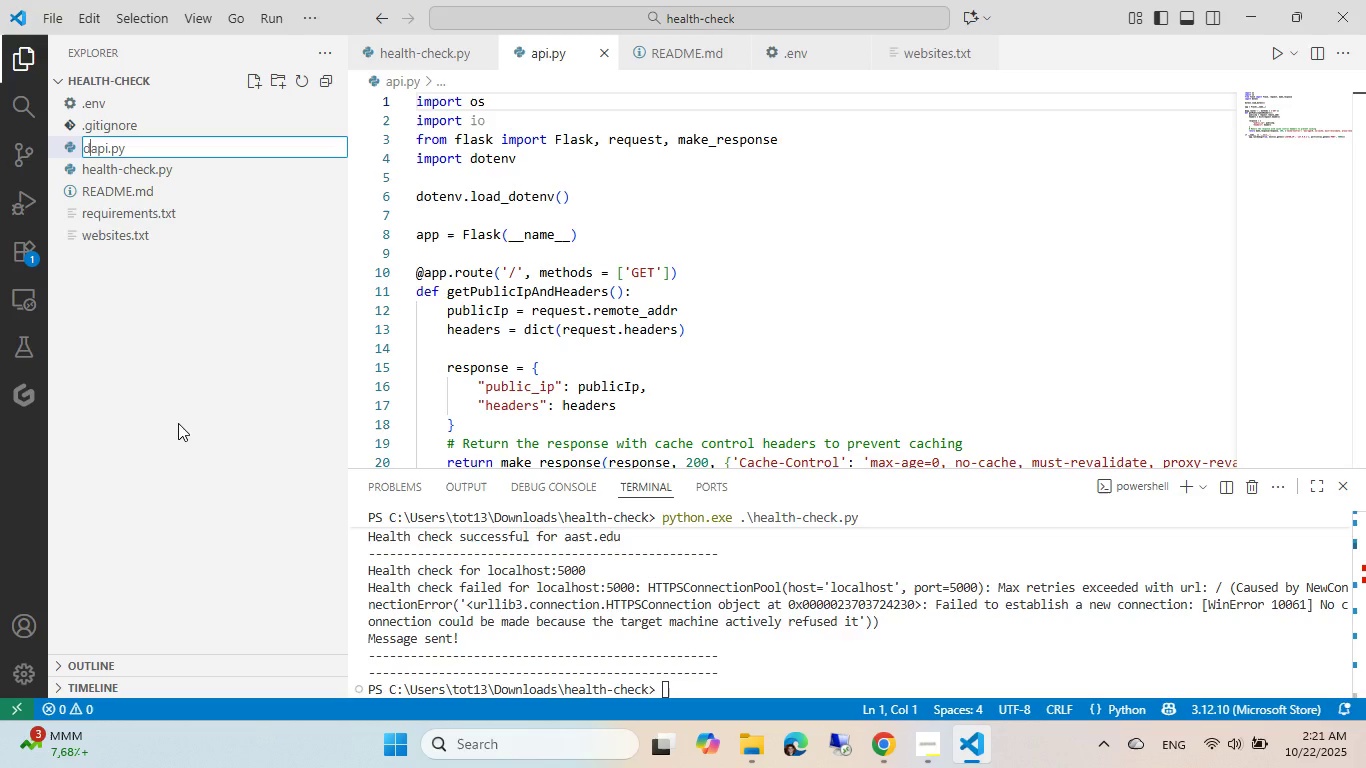 
type(depl)
key(Backspace)
type(ayed-)
 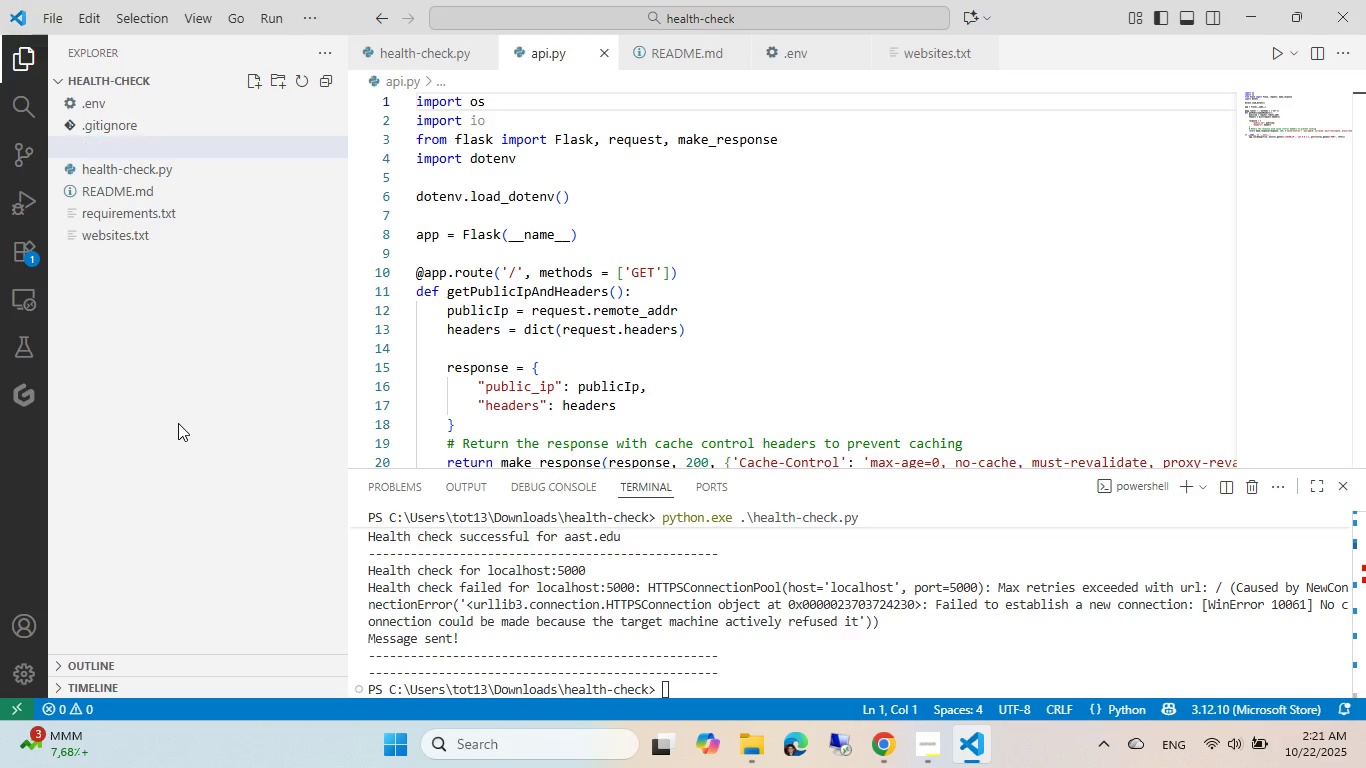 
key(Enter)
 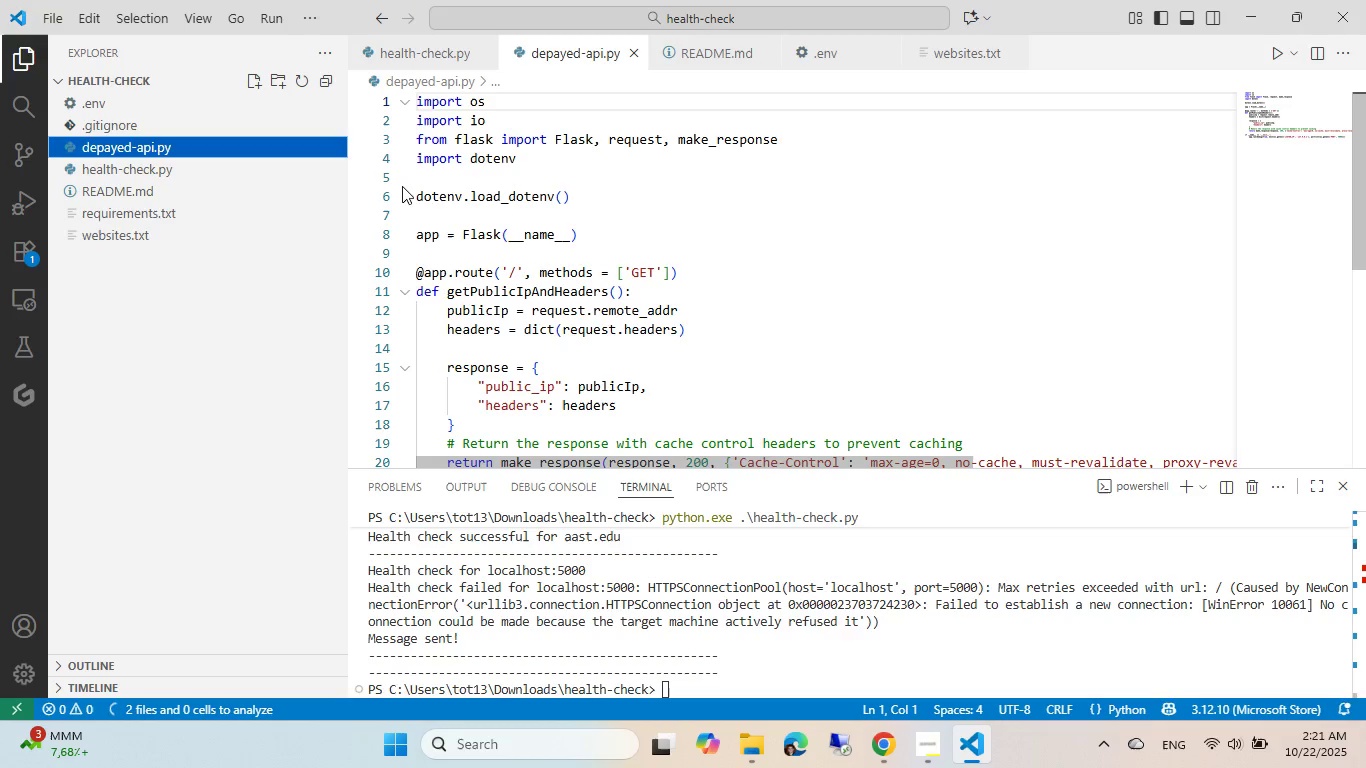 
scroll: coordinate [484, 319], scroll_direction: down, amount: 1.0
 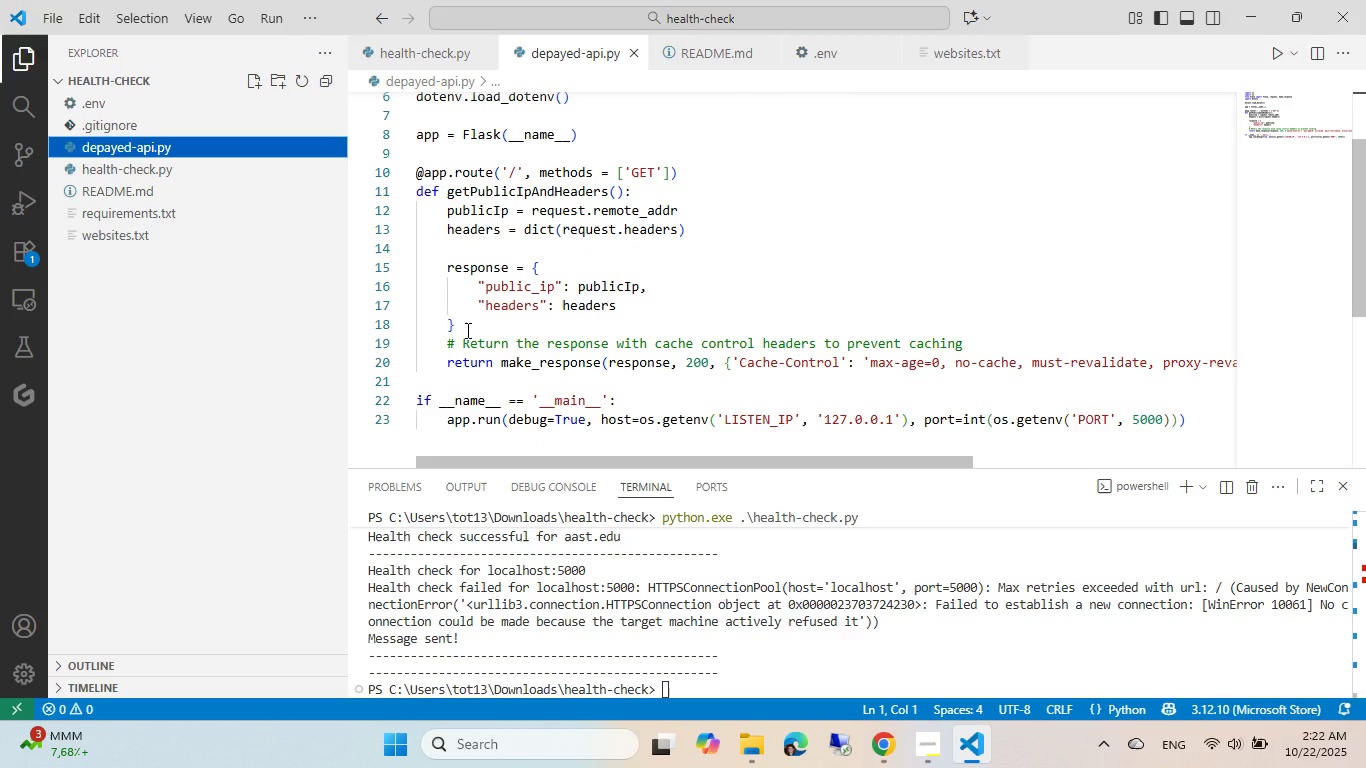 
wait(9.83)
 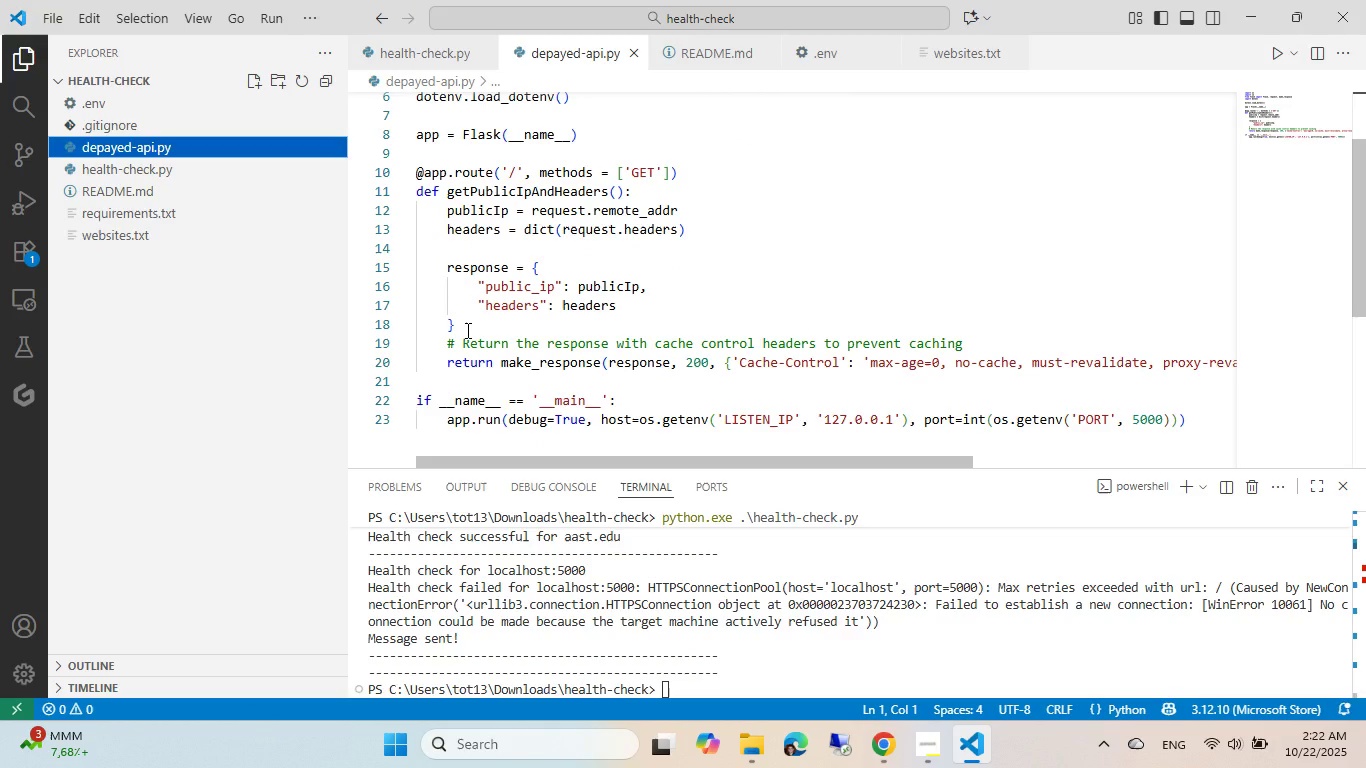 
left_click([1174, 417])
 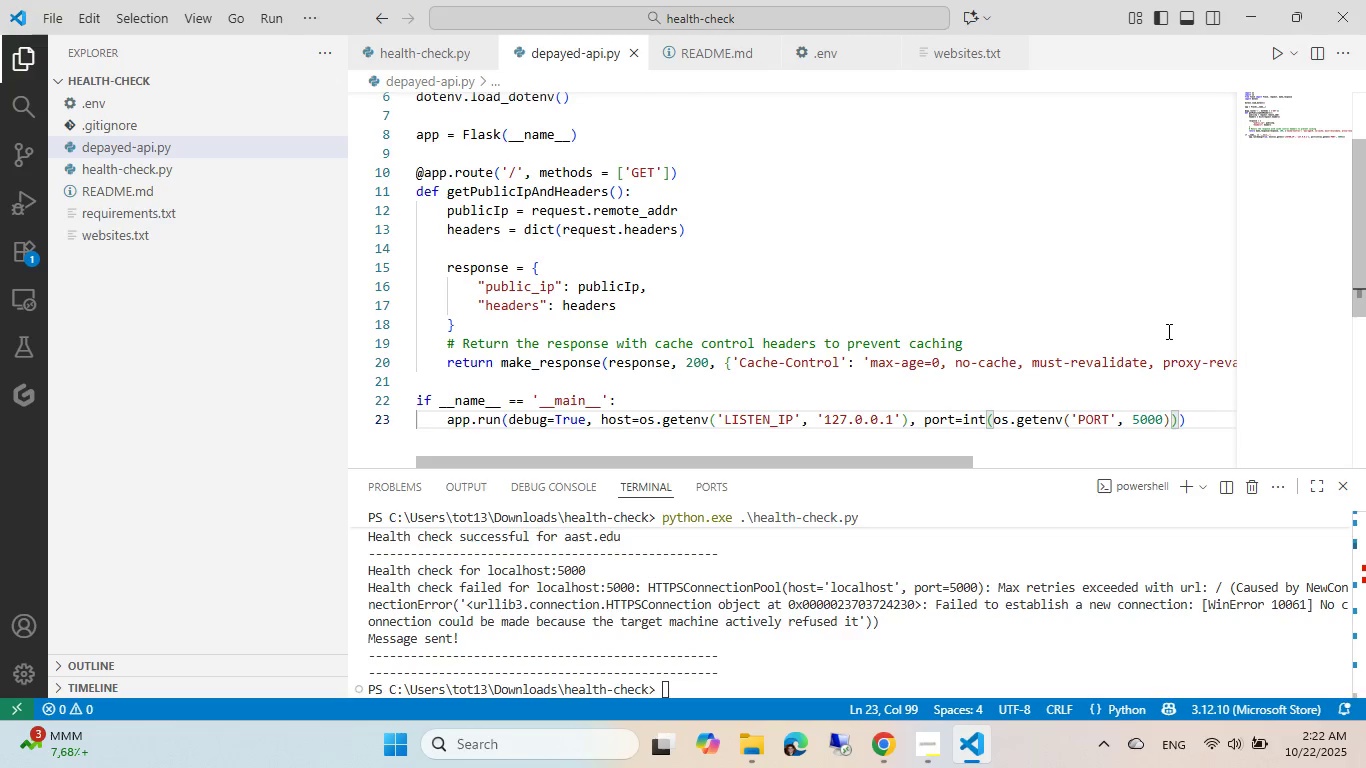 
key(ArrowRight)
 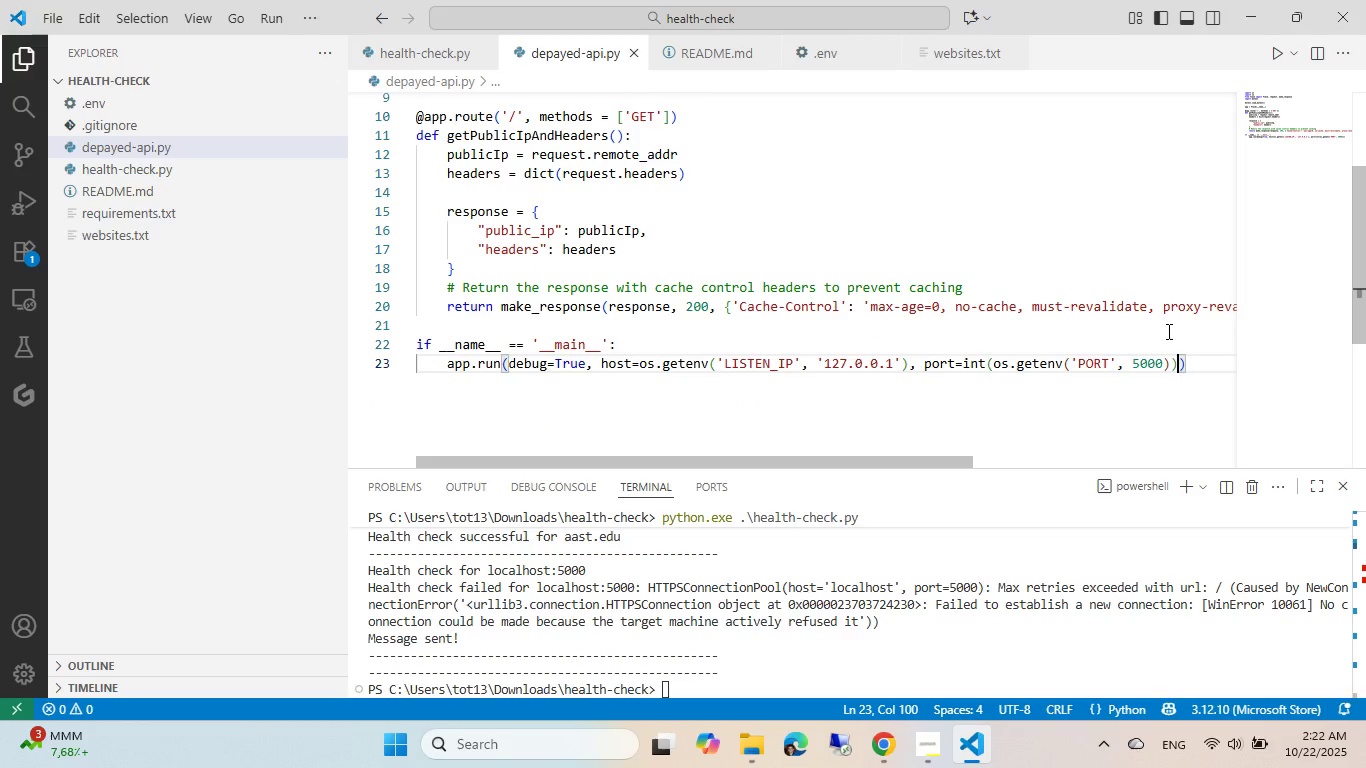 
key(Backspace)
 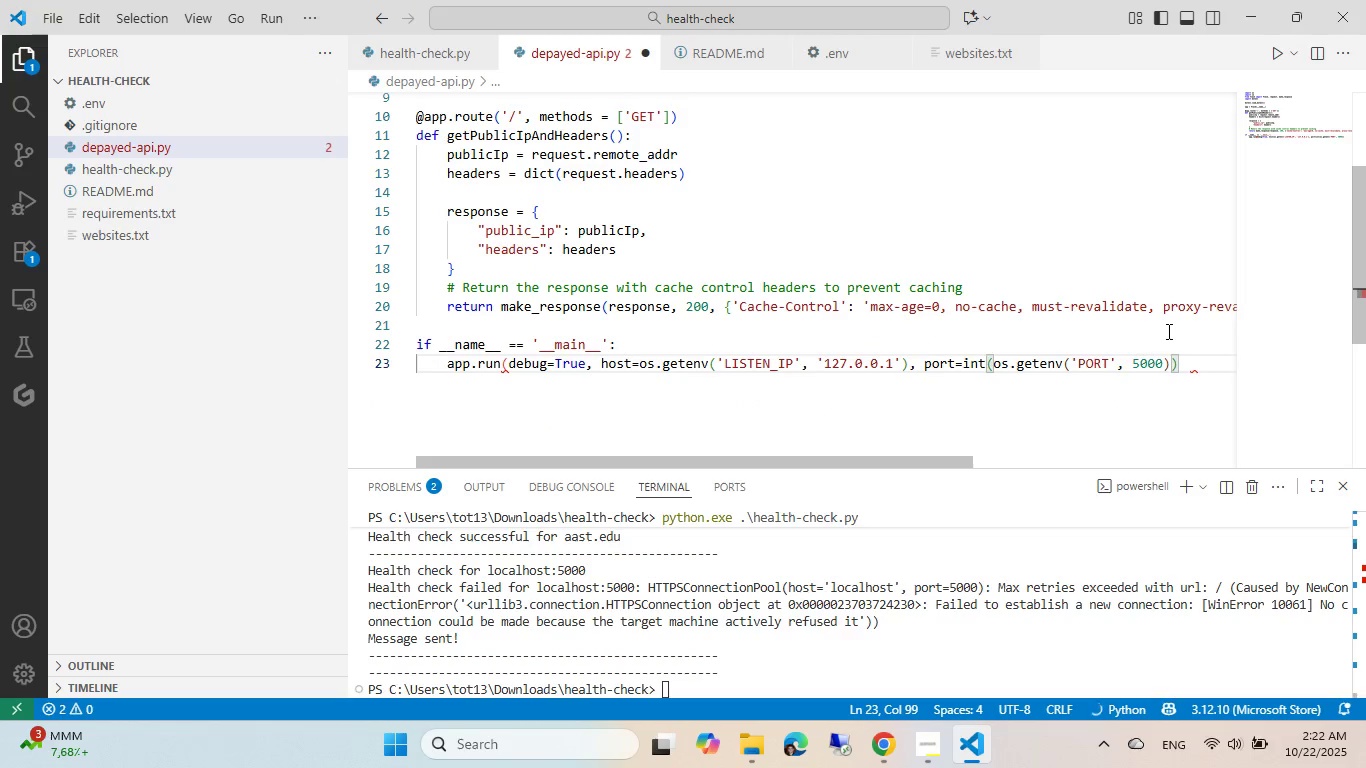 
key(Backspace)
 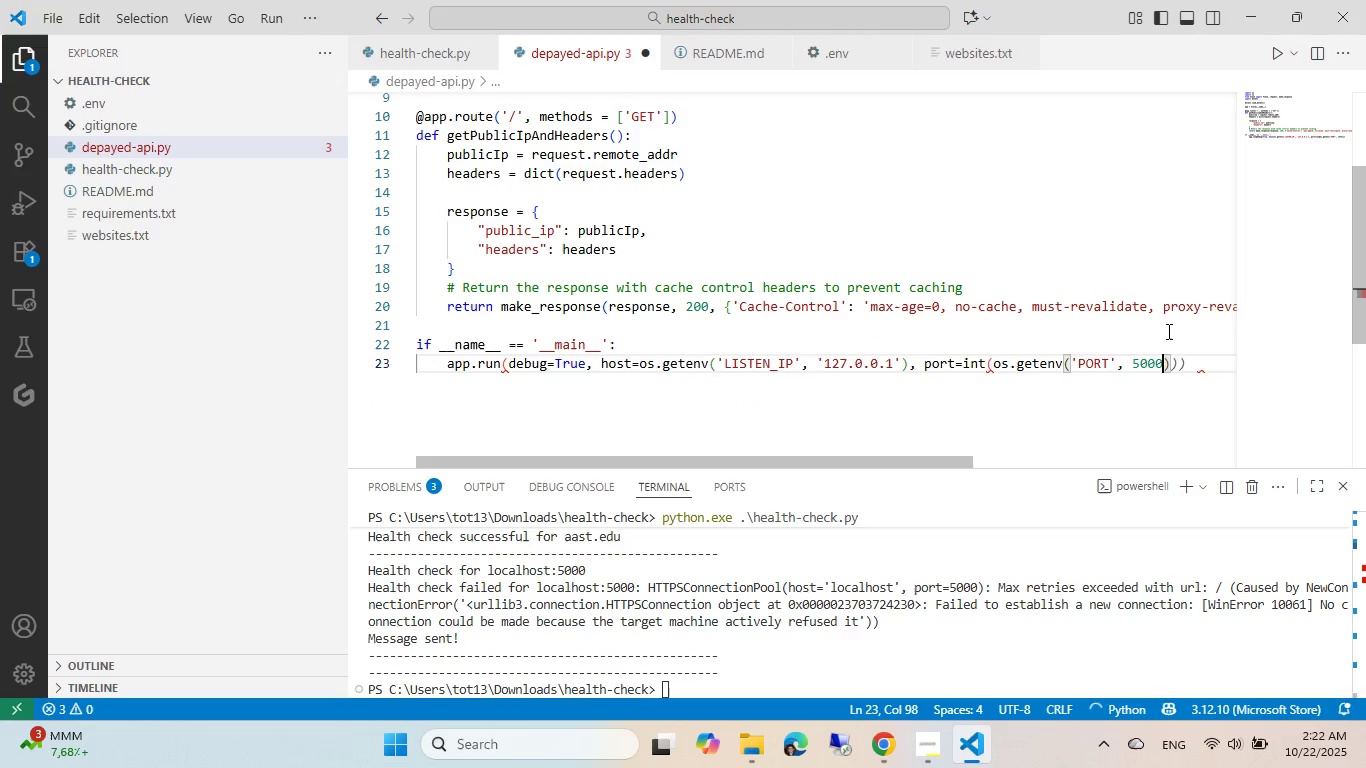 
key(ArrowLeft)
 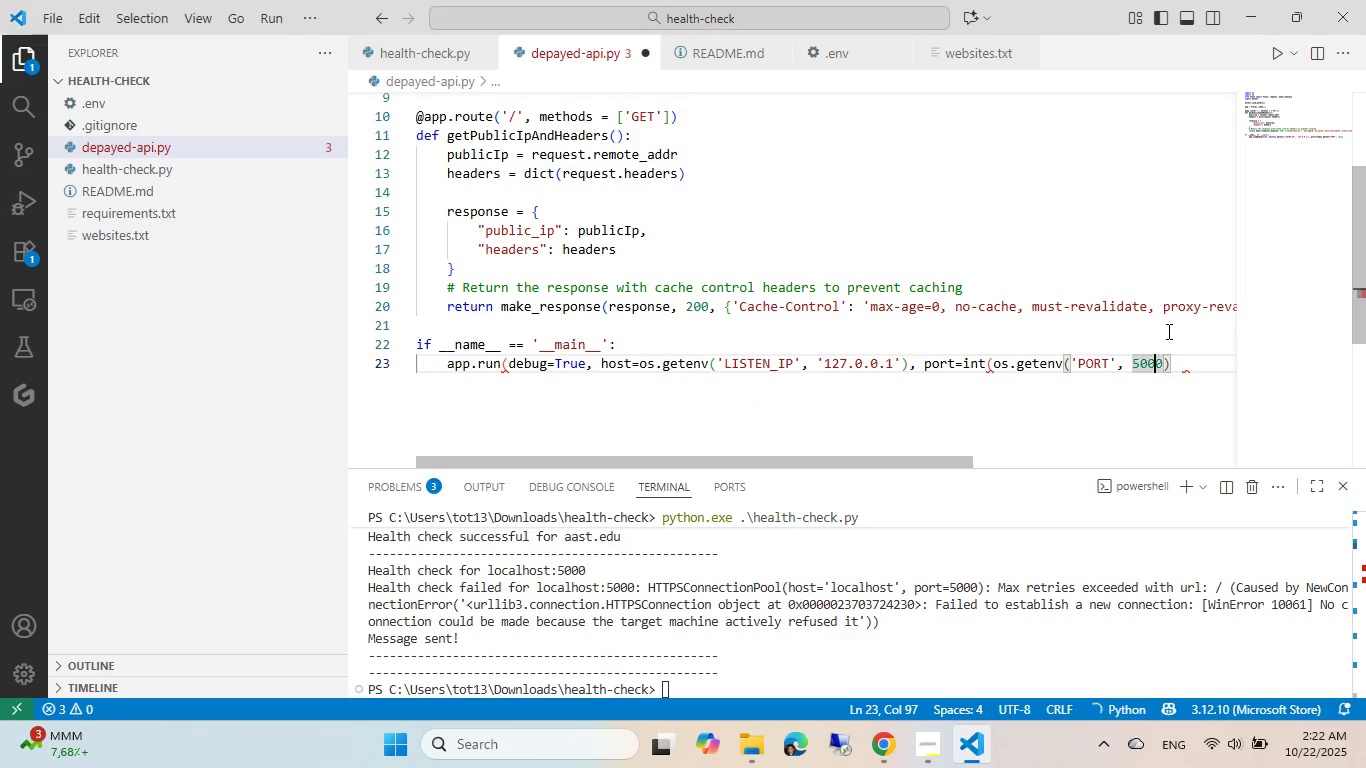 
hold_key(key=ControlLeft, duration=0.43)
 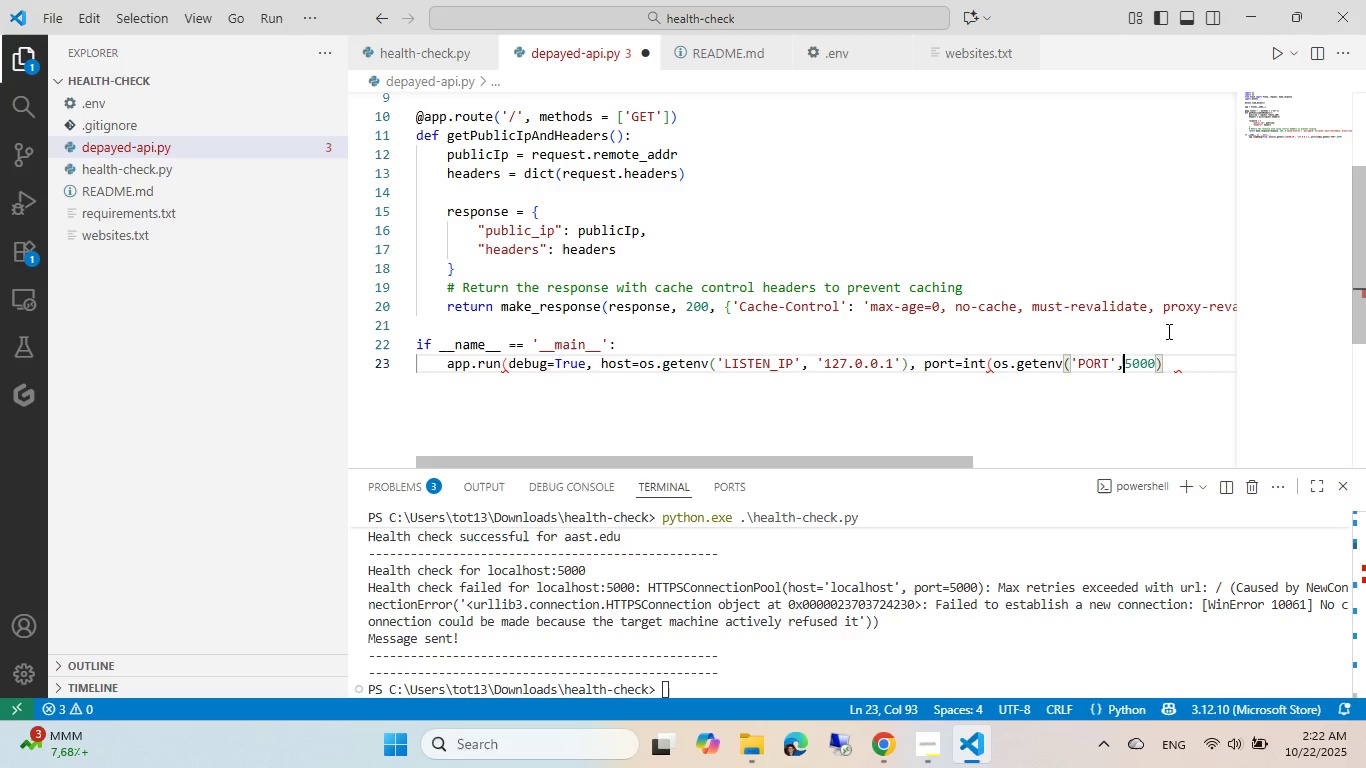 
key(ArrowLeft)
 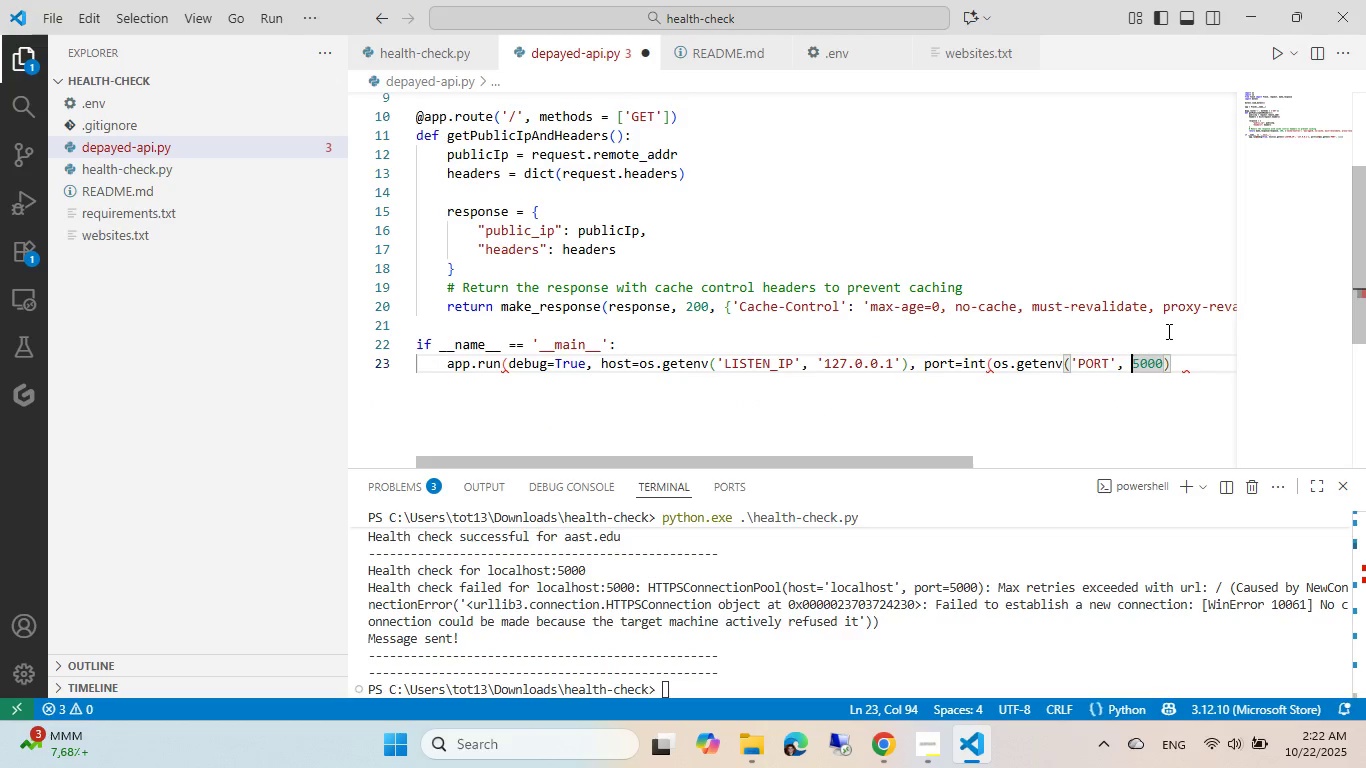 
hold_key(key=Backspace, duration=1.1)
 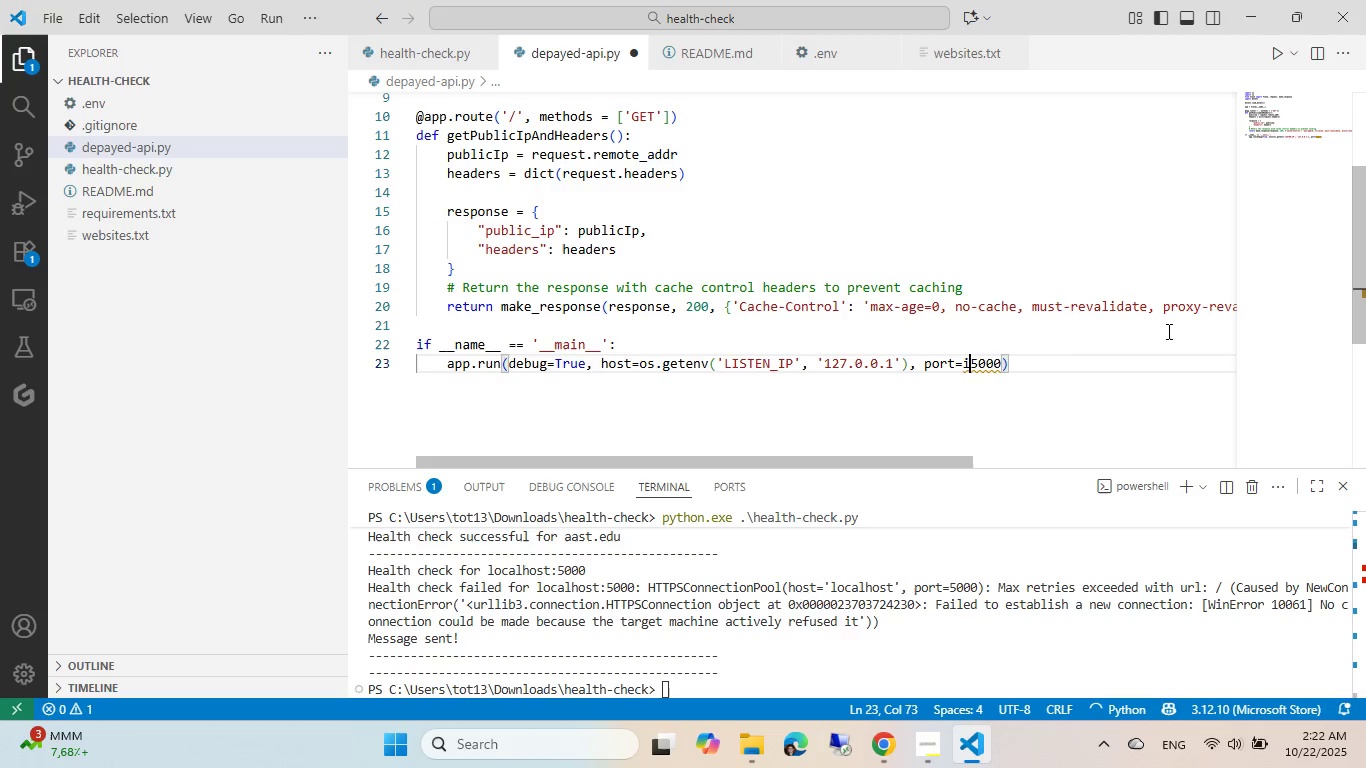 
hold_key(key=Backspace, duration=1.47)
 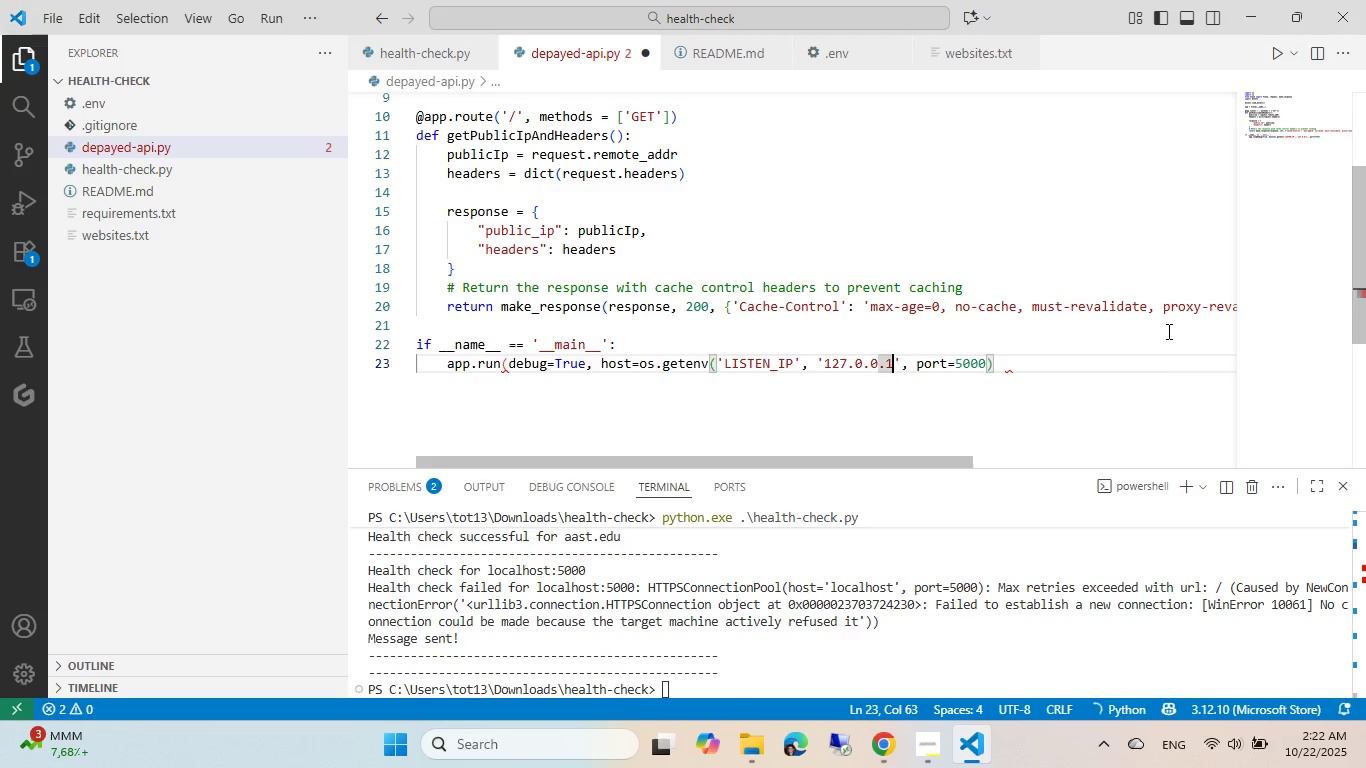 
key(ArrowLeft)
 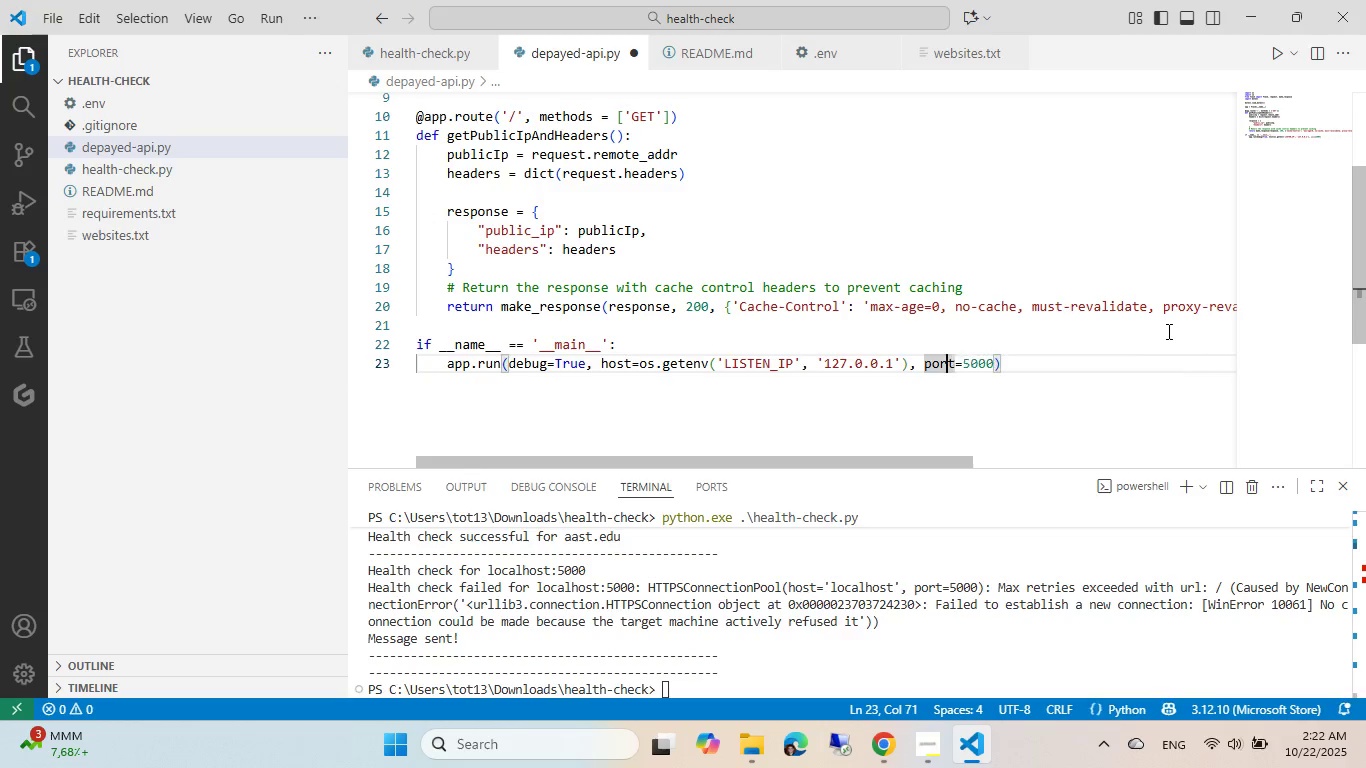 
key(ArrowLeft)
 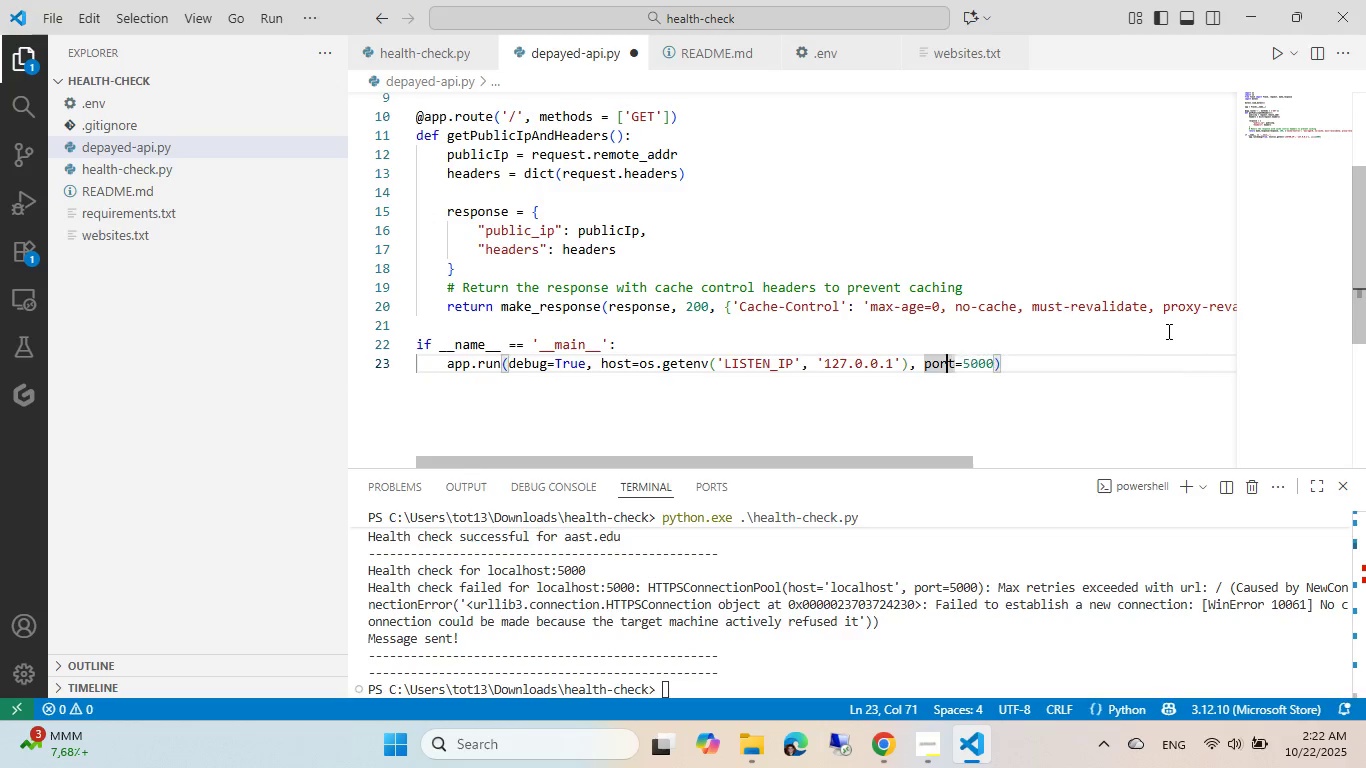 
key(ArrowLeft)
 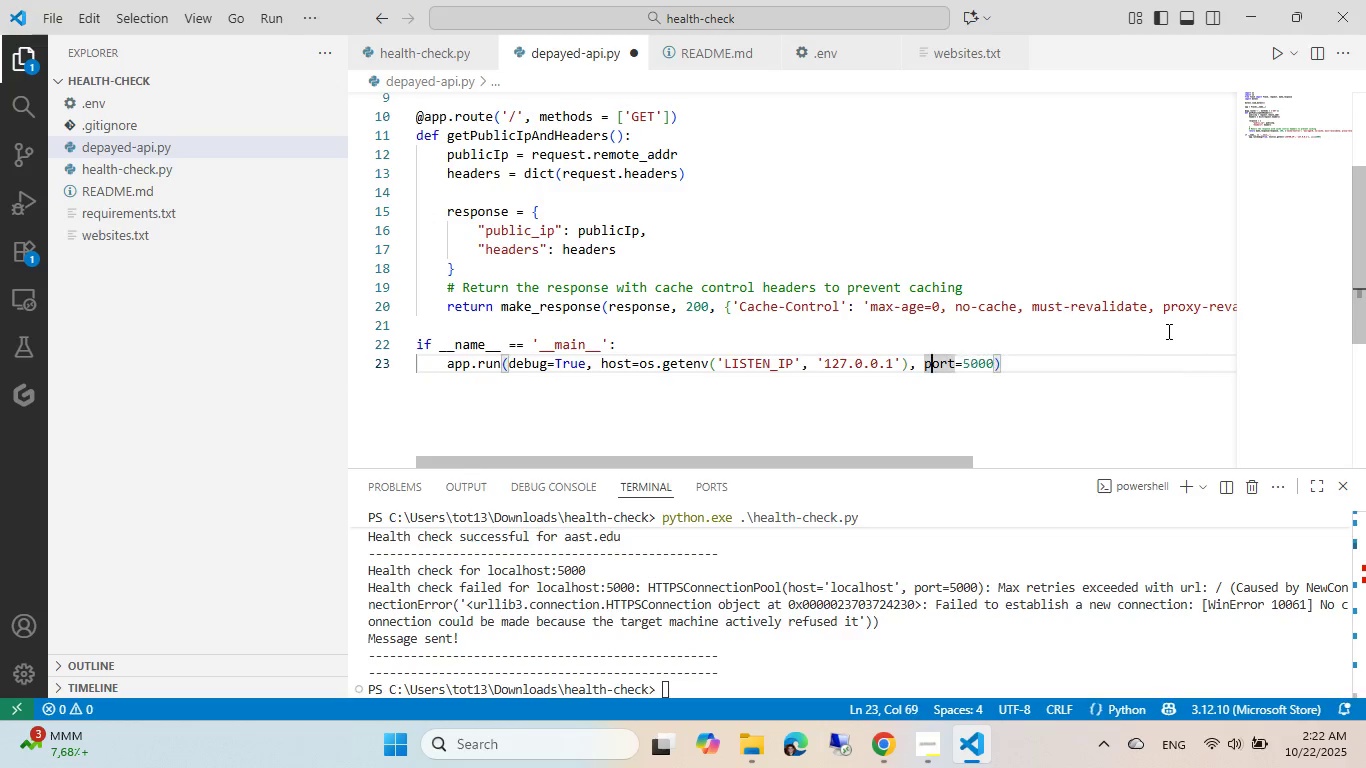 
key(ArrowLeft)
 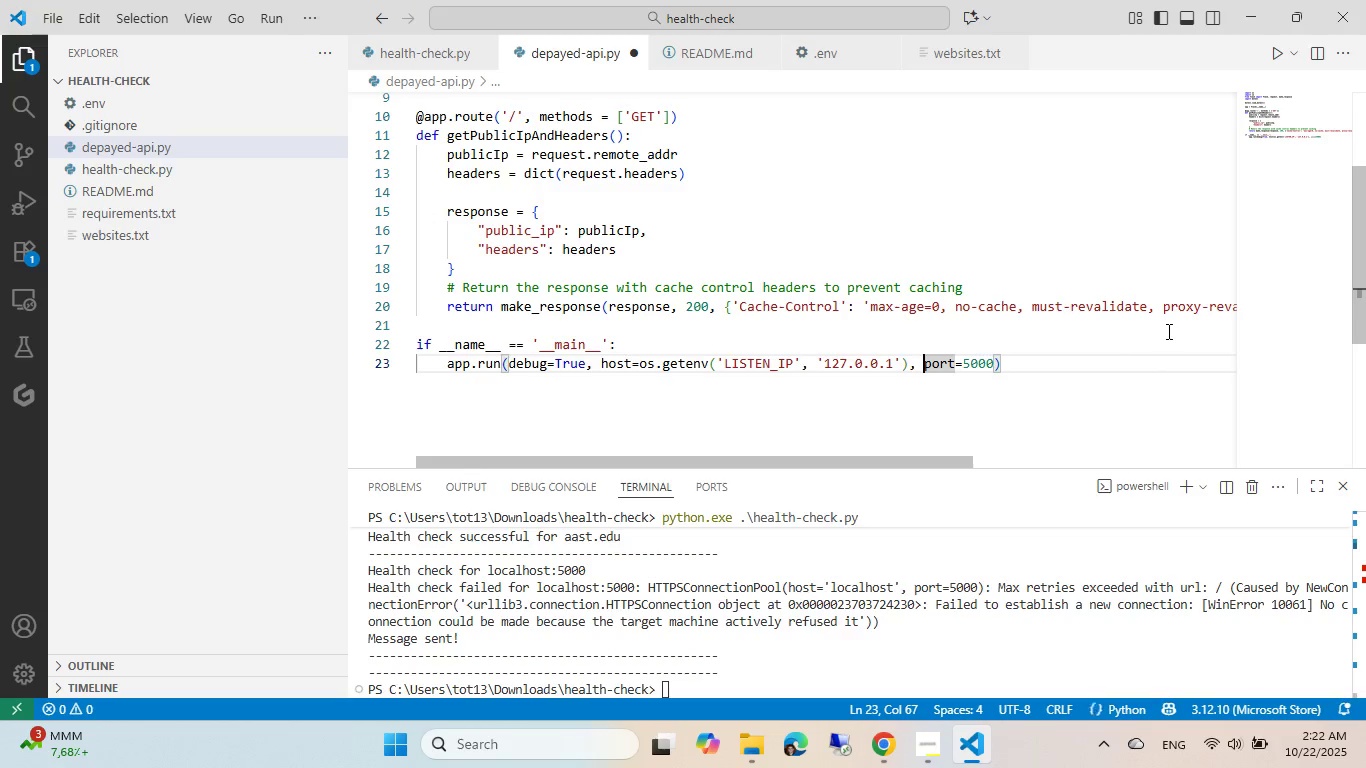 
key(ArrowLeft)
 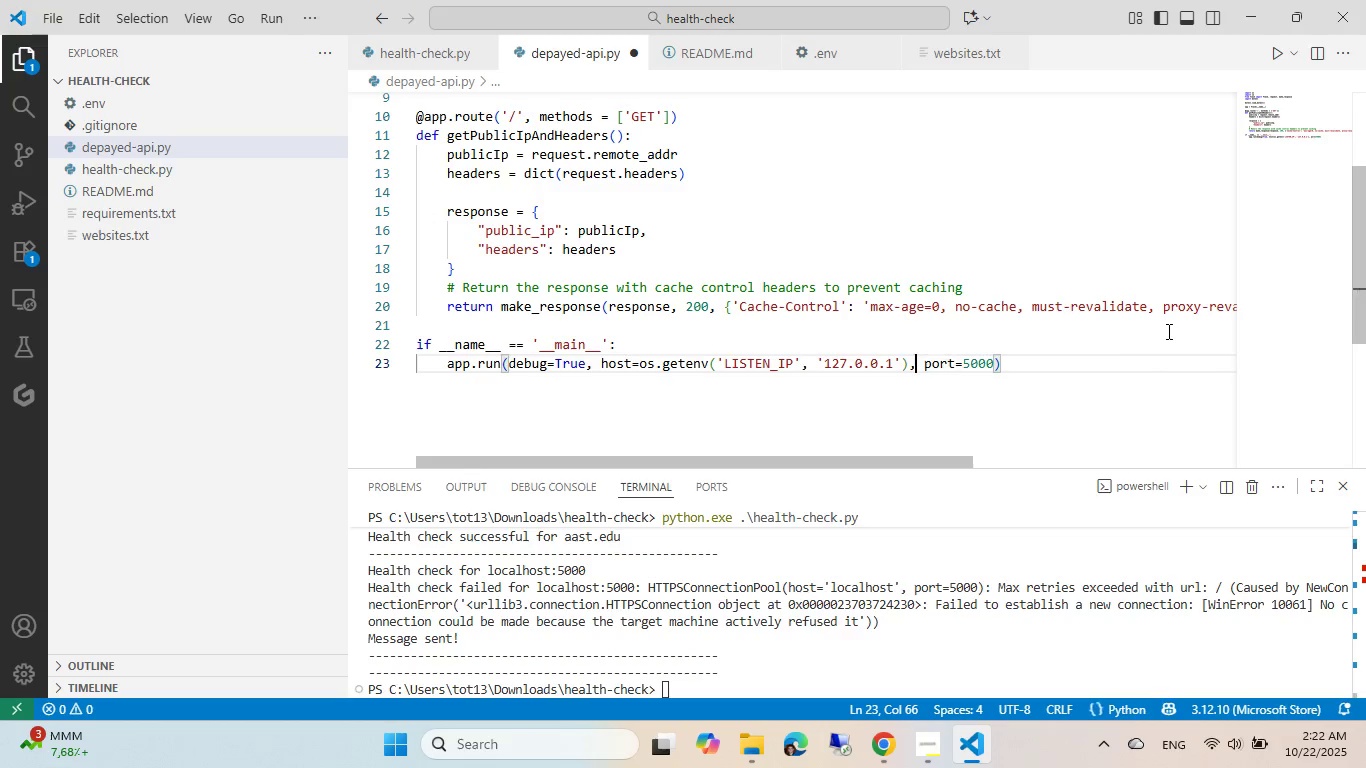 
key(ArrowLeft)
 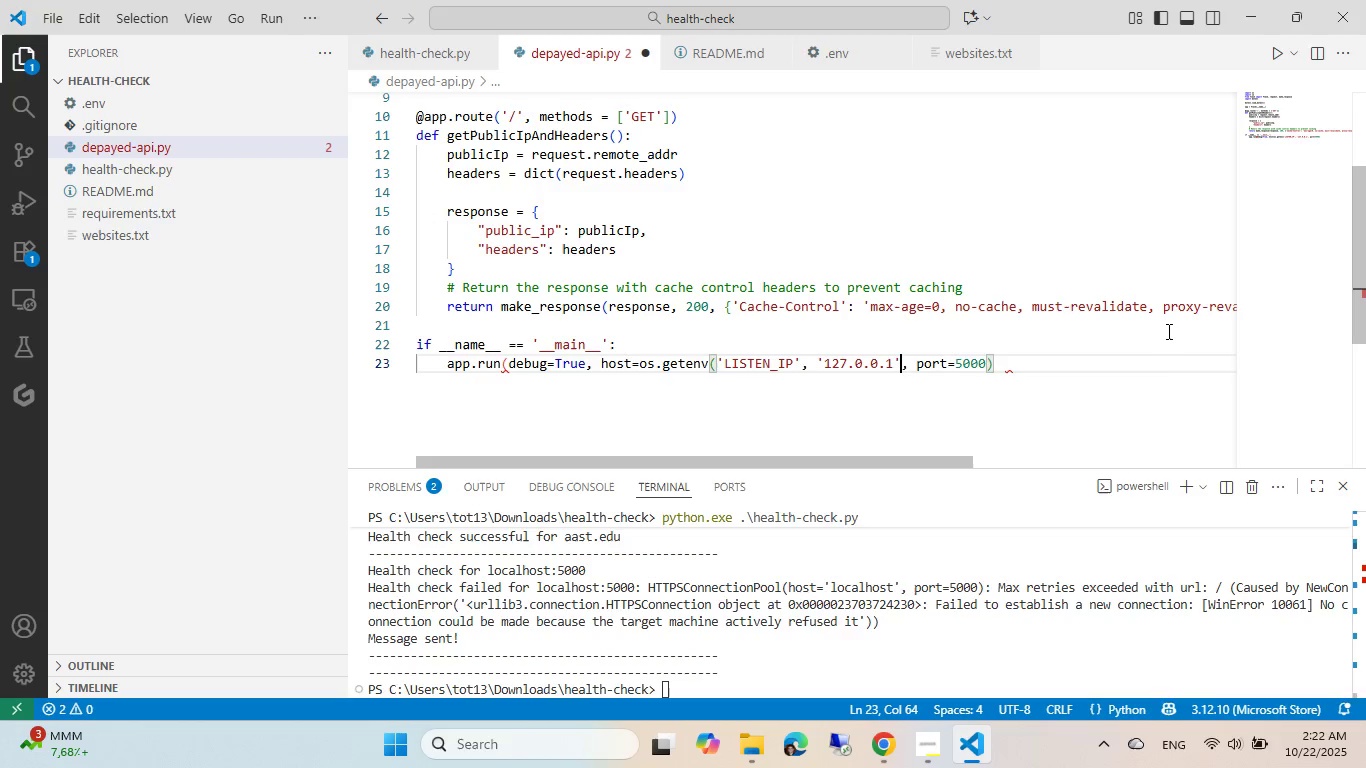 
key(ArrowLeft)
 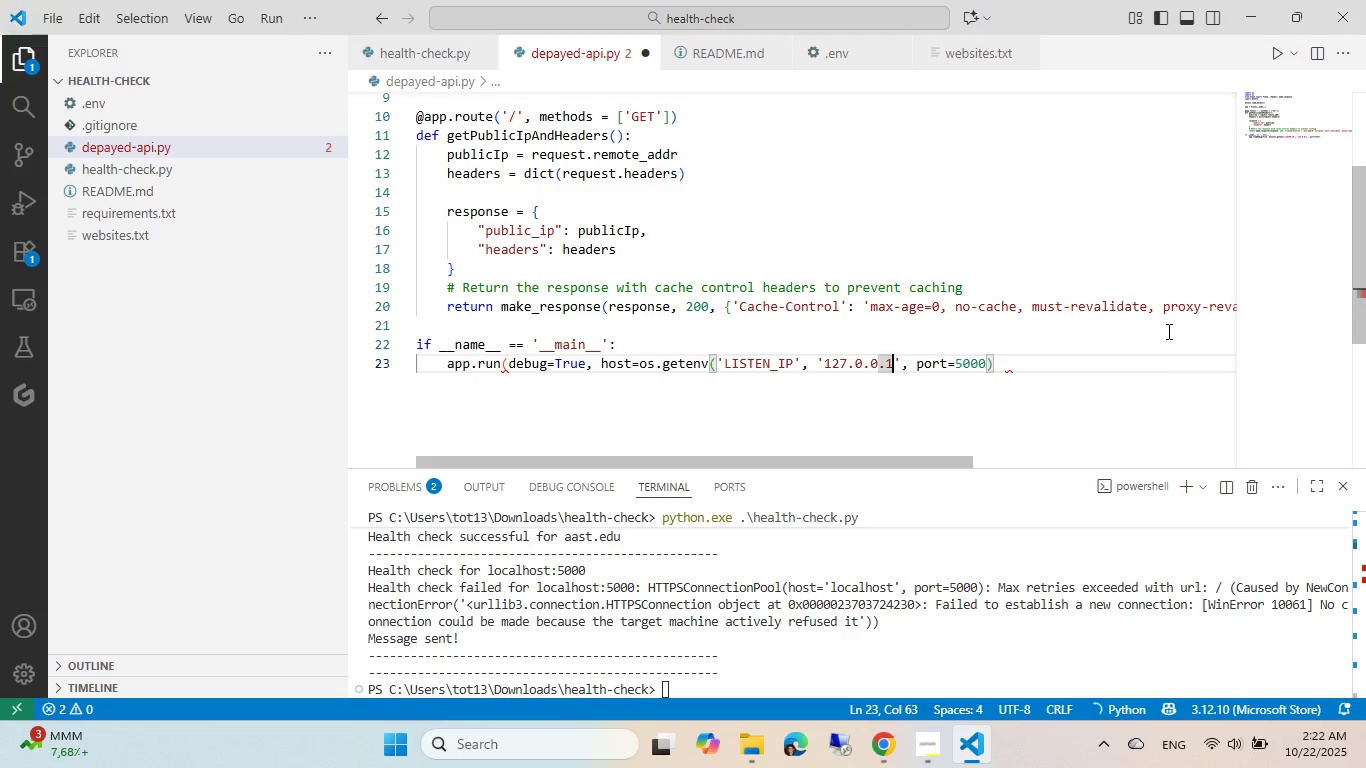 
key(Control+ArrowLeft)
 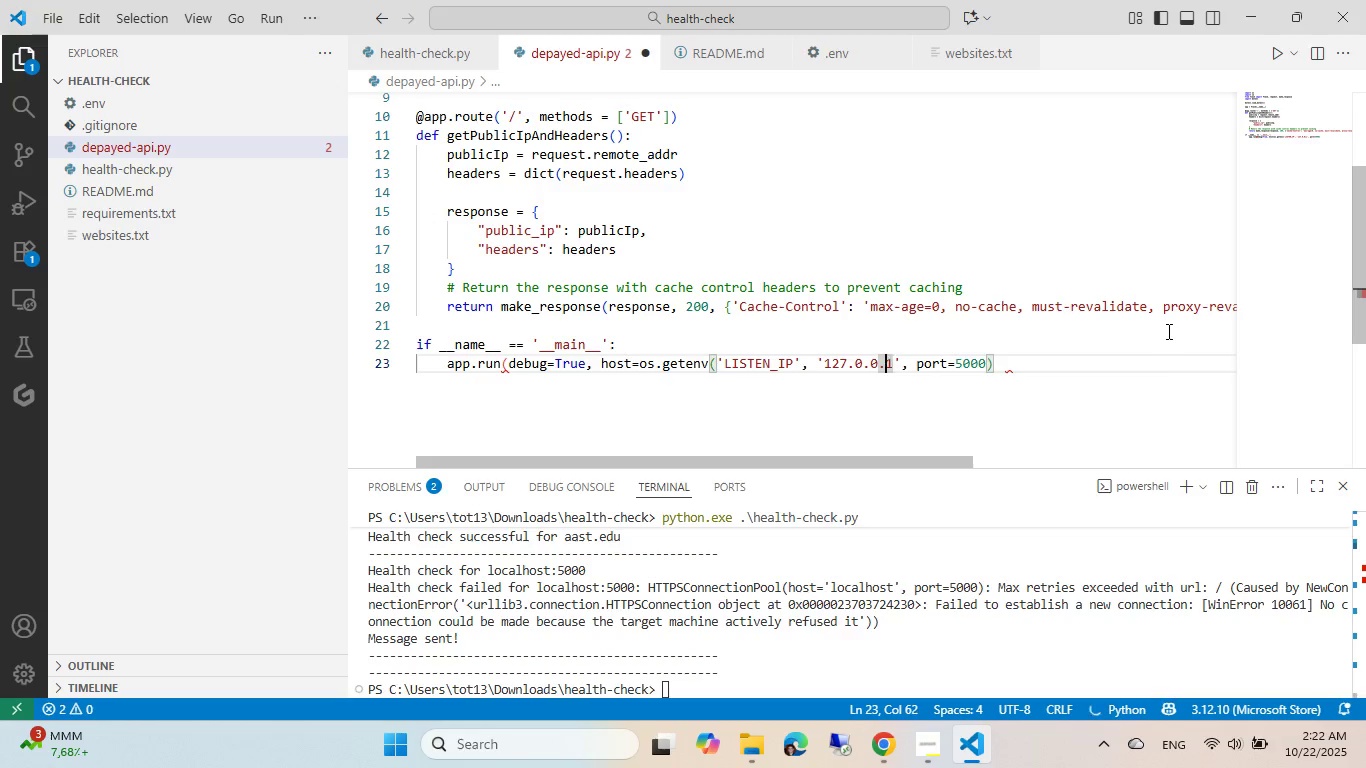 
key(Control+ArrowLeft)
 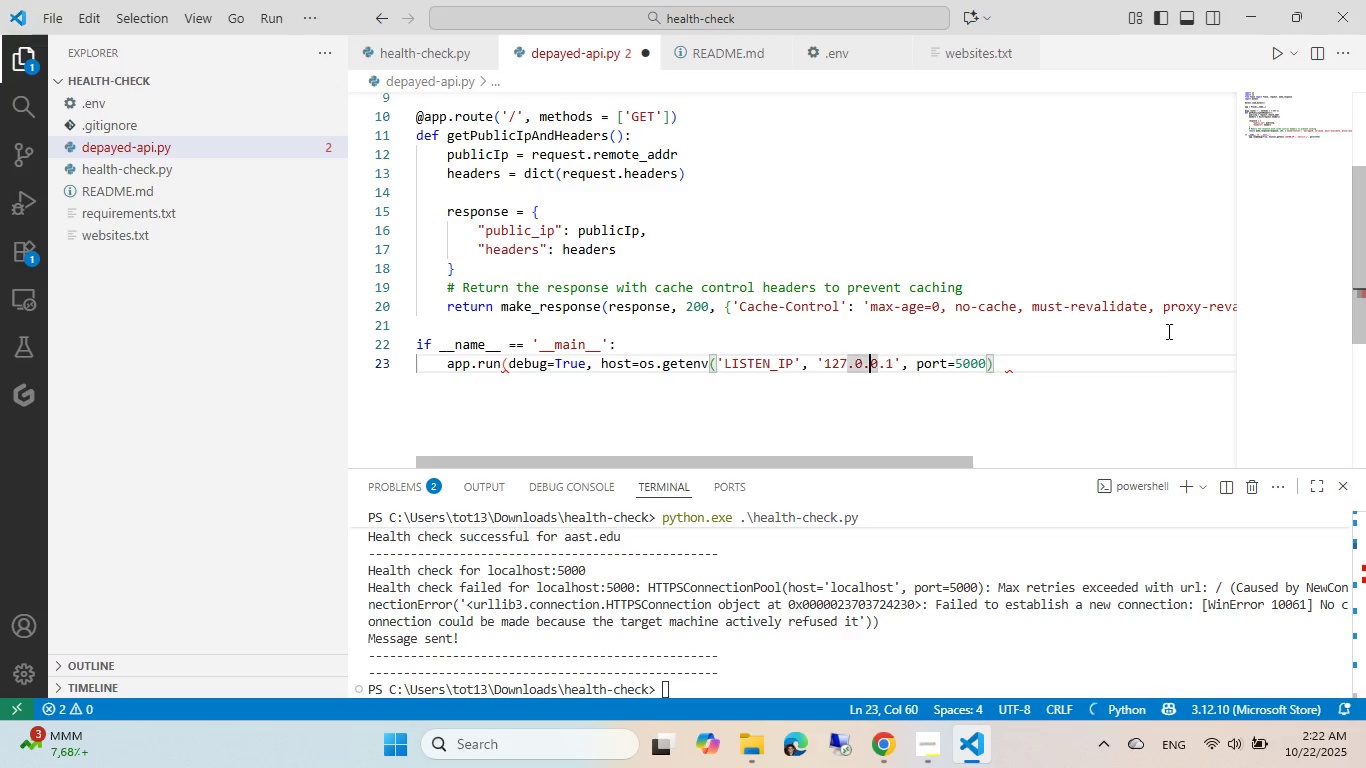 
key(Control+ArrowLeft)
 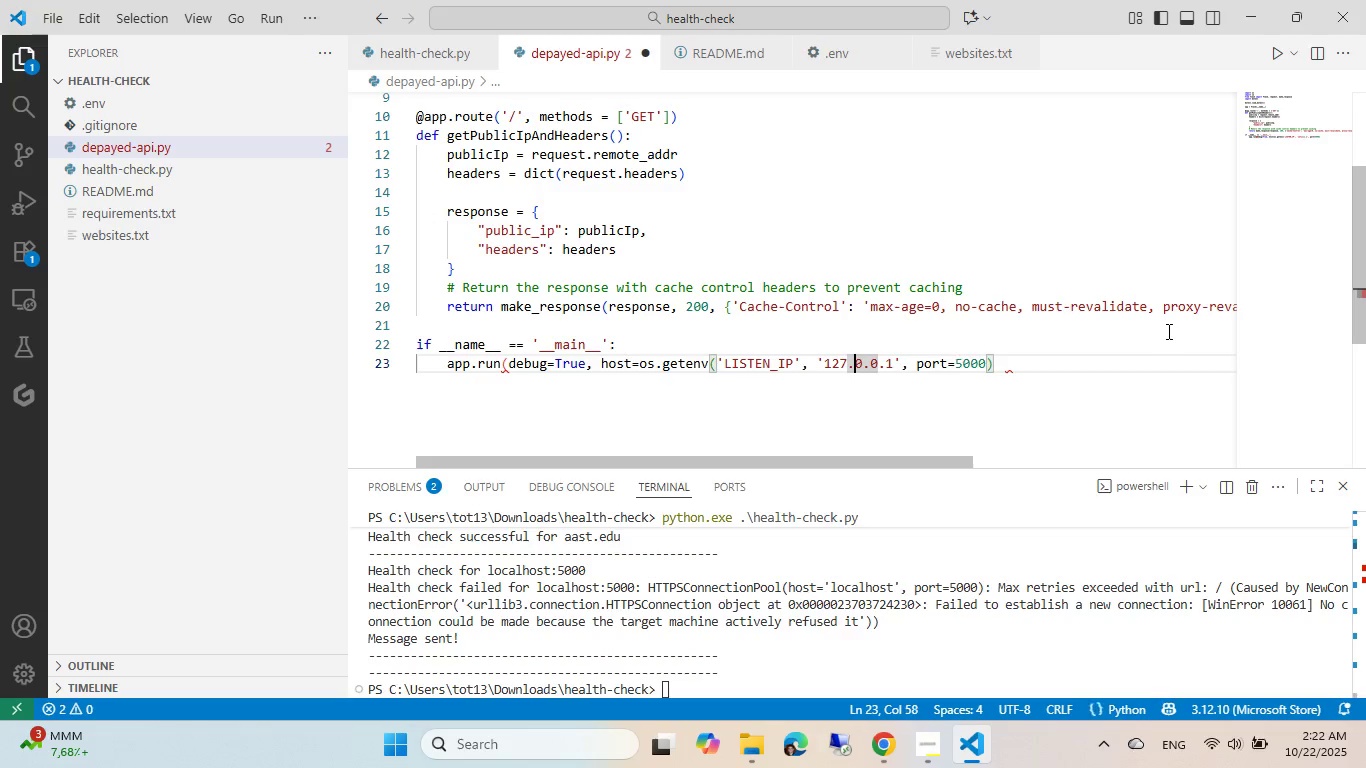 
key(Control+ArrowLeft)
 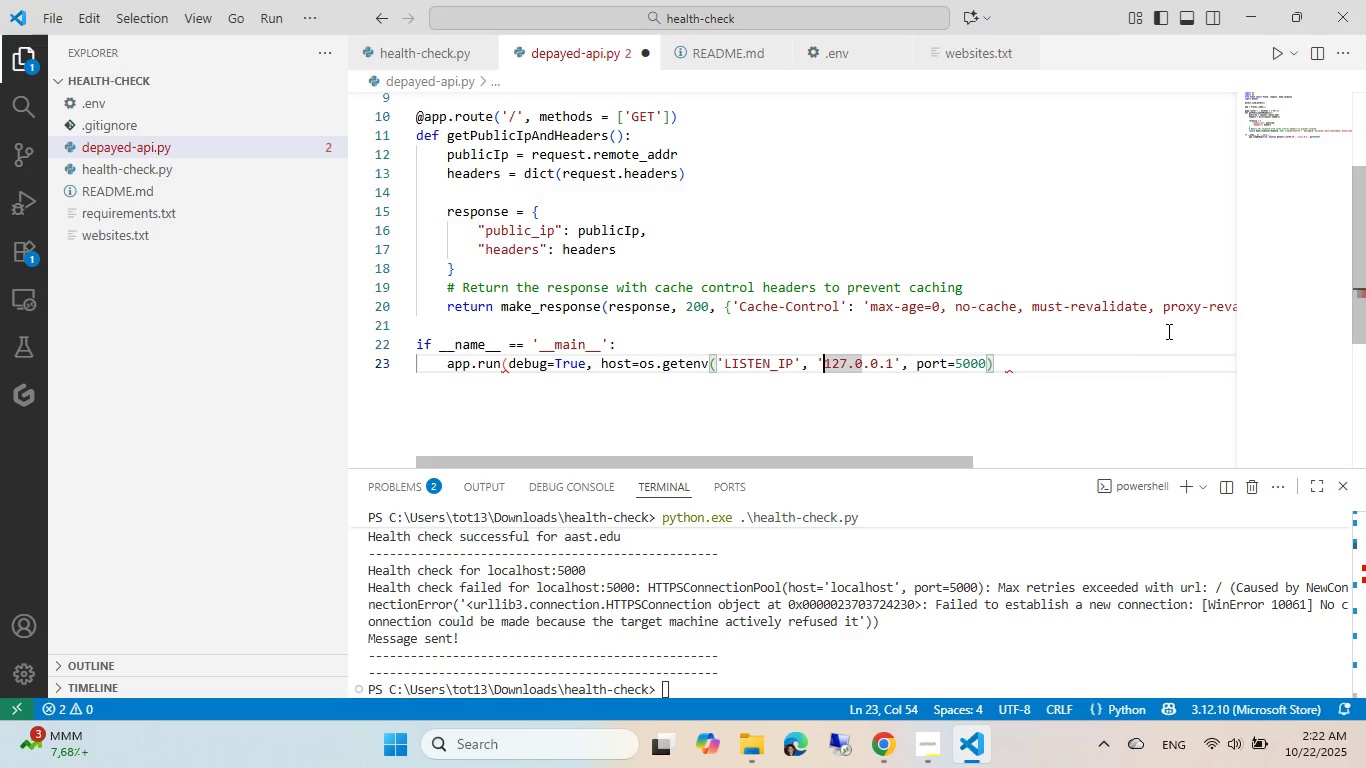 
key(ArrowLeft)
 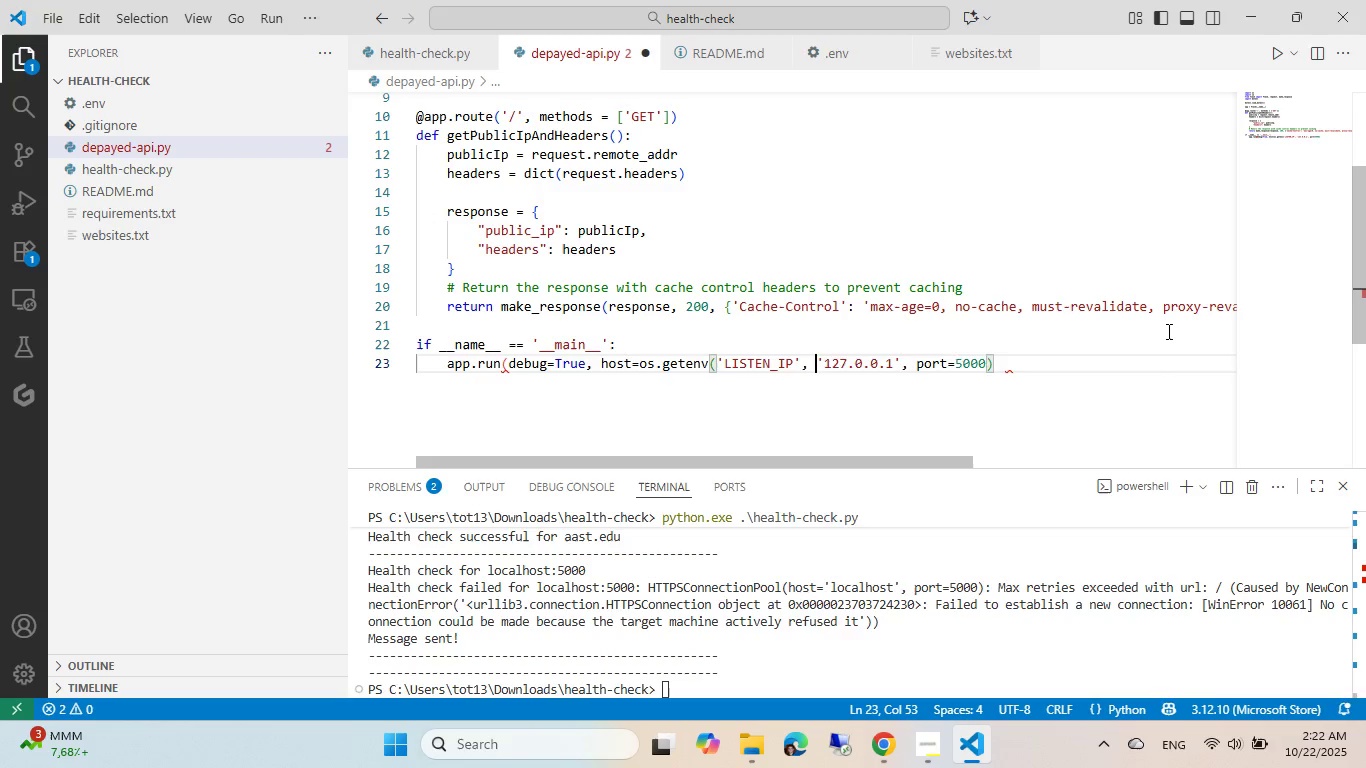 
hold_key(key=Backspace, duration=1.16)
 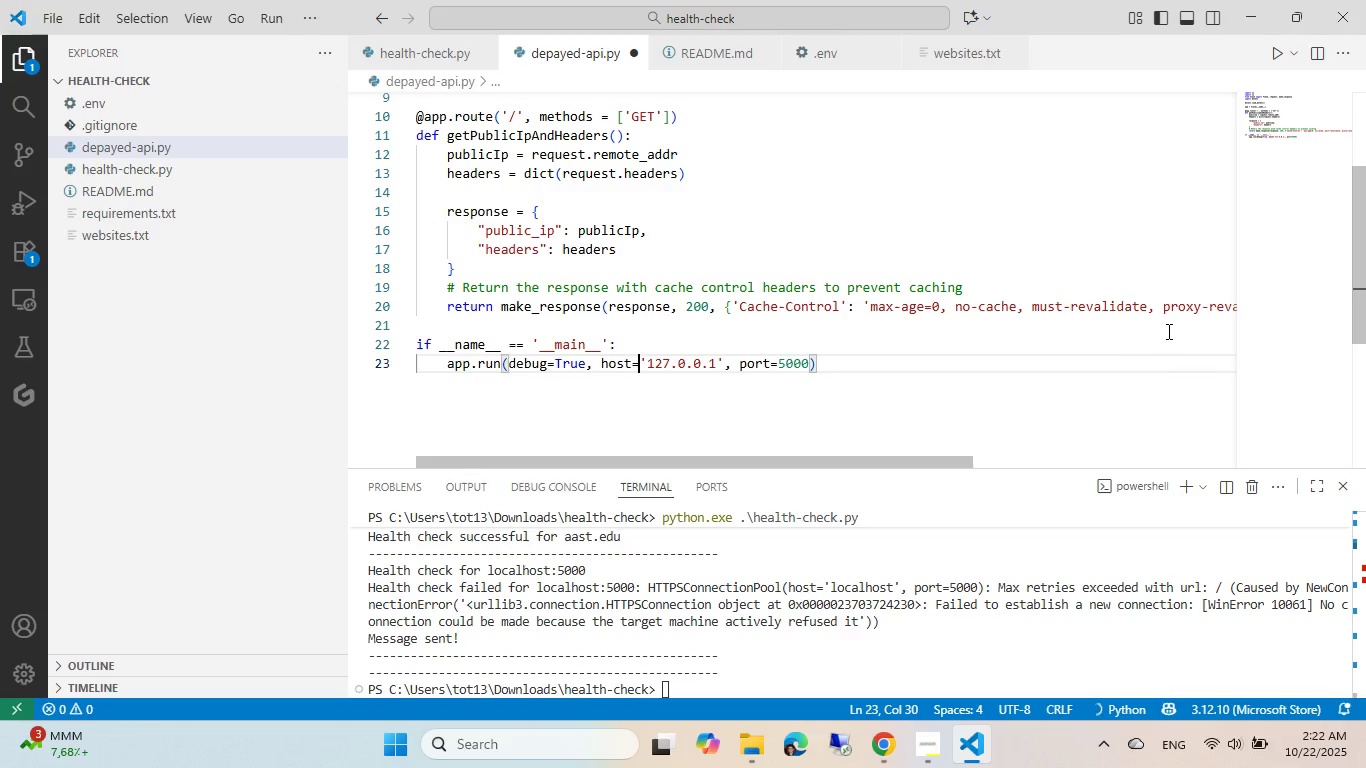 
hold_key(key=Backspace, duration=5.92)
 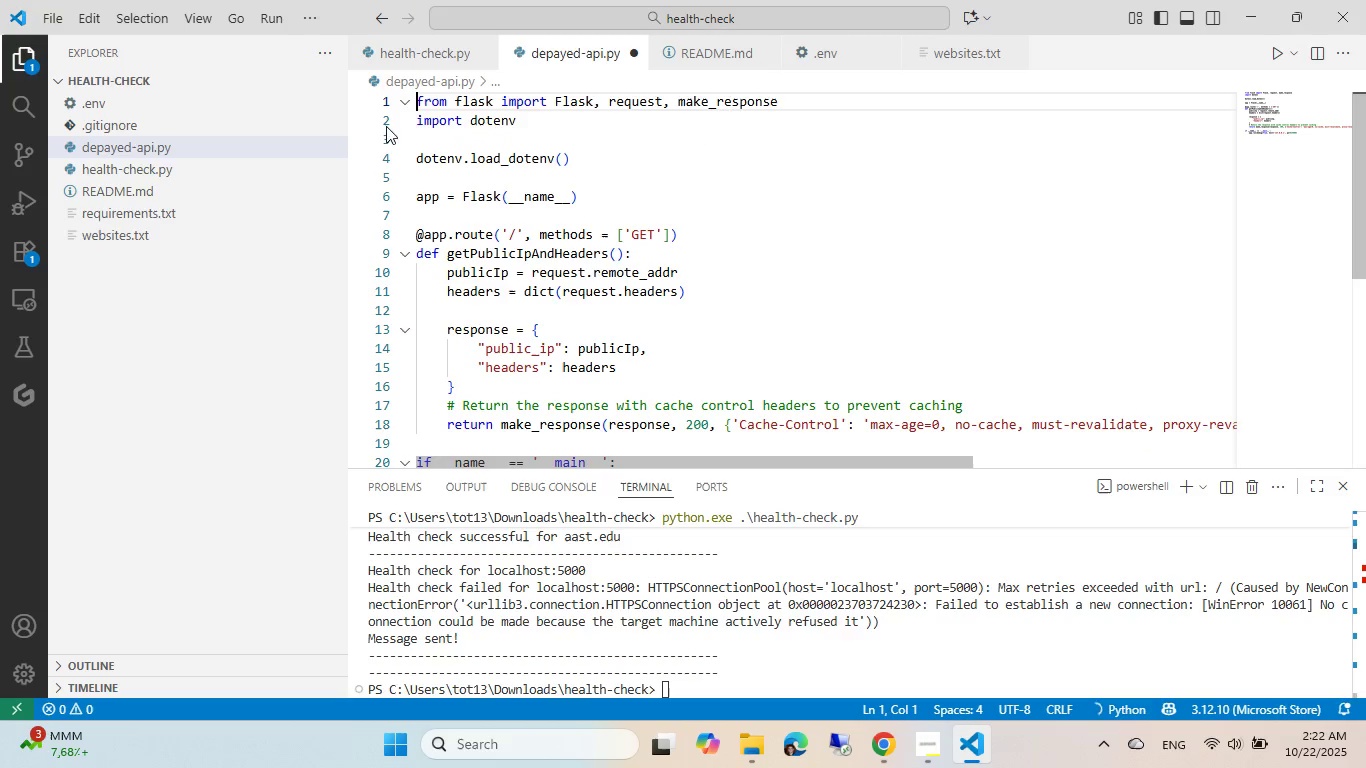 
key(Control+S)
 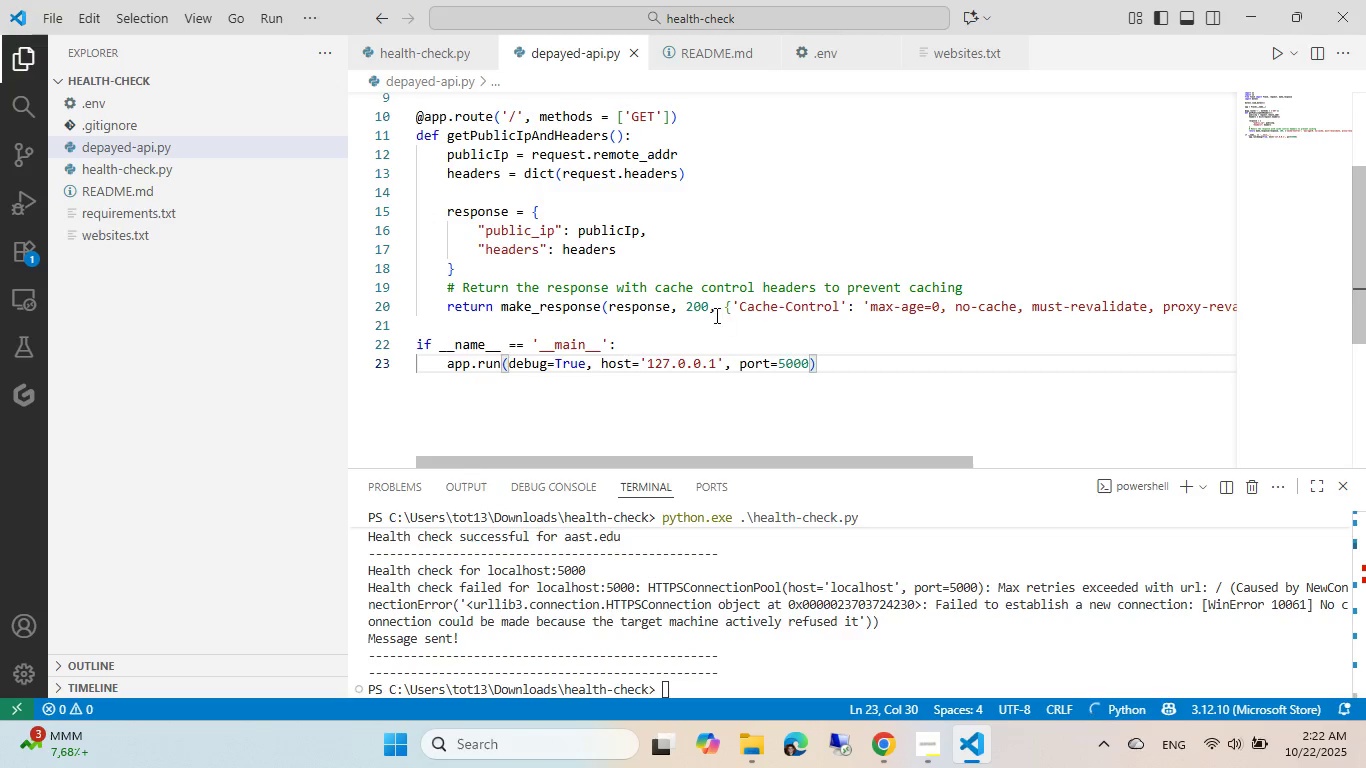 
scroll: coordinate [714, 315], scroll_direction: up, amount: 5.0
 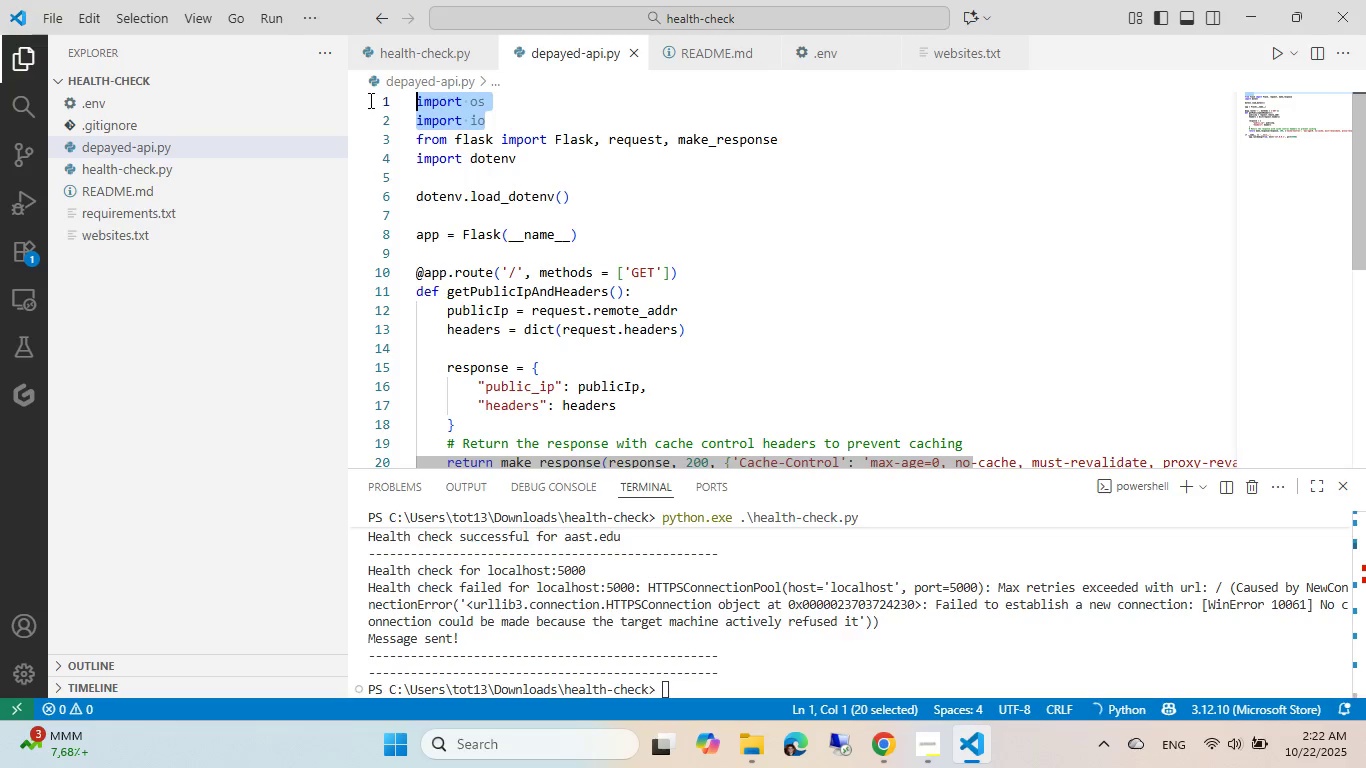 
key(Delete)
 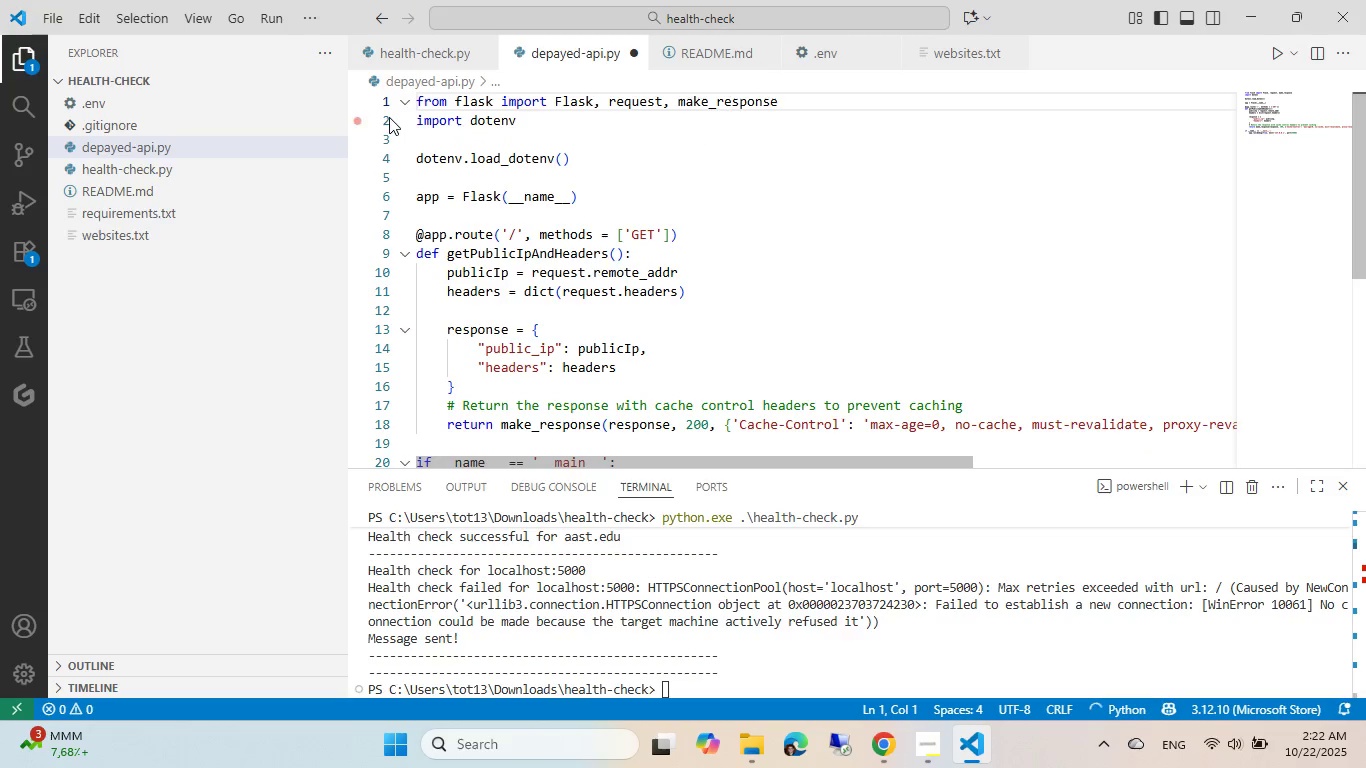 
left_click([380, 115])
 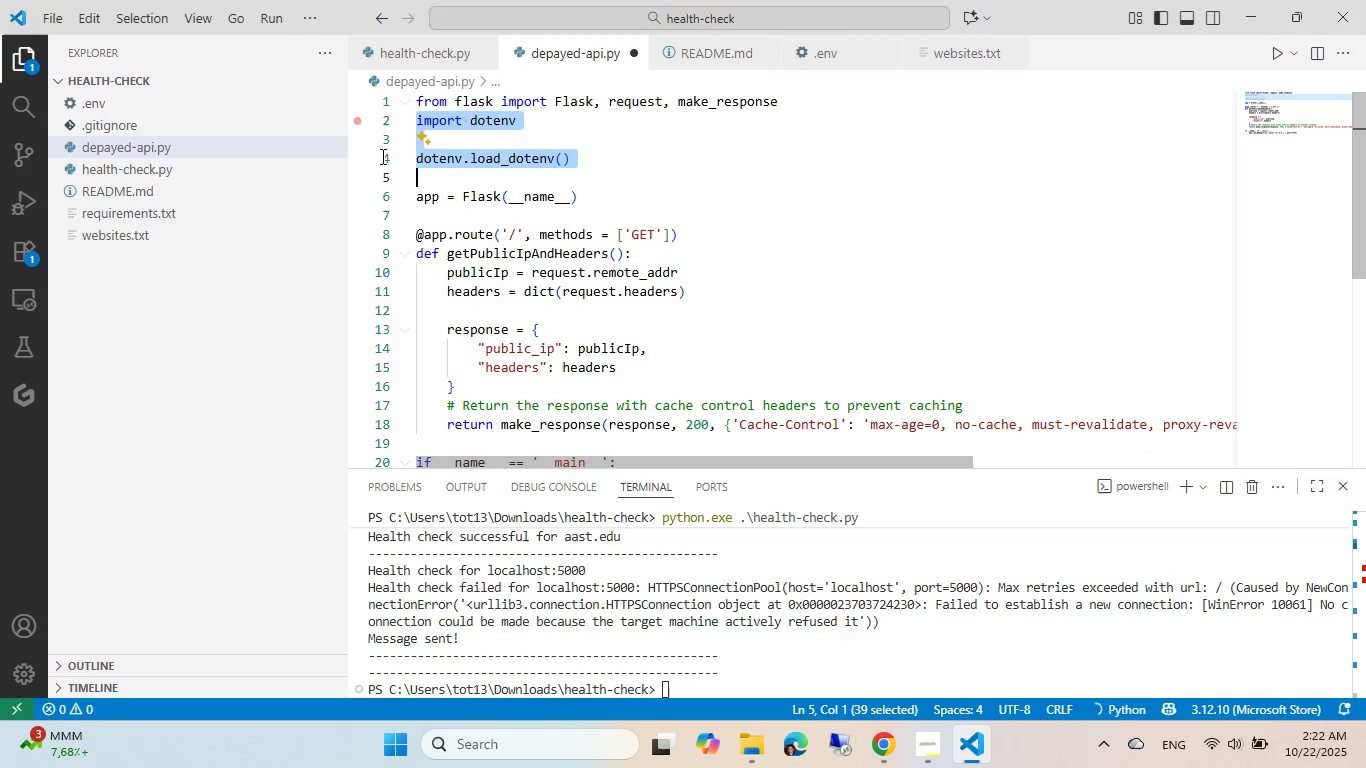 
key(Backspace)
 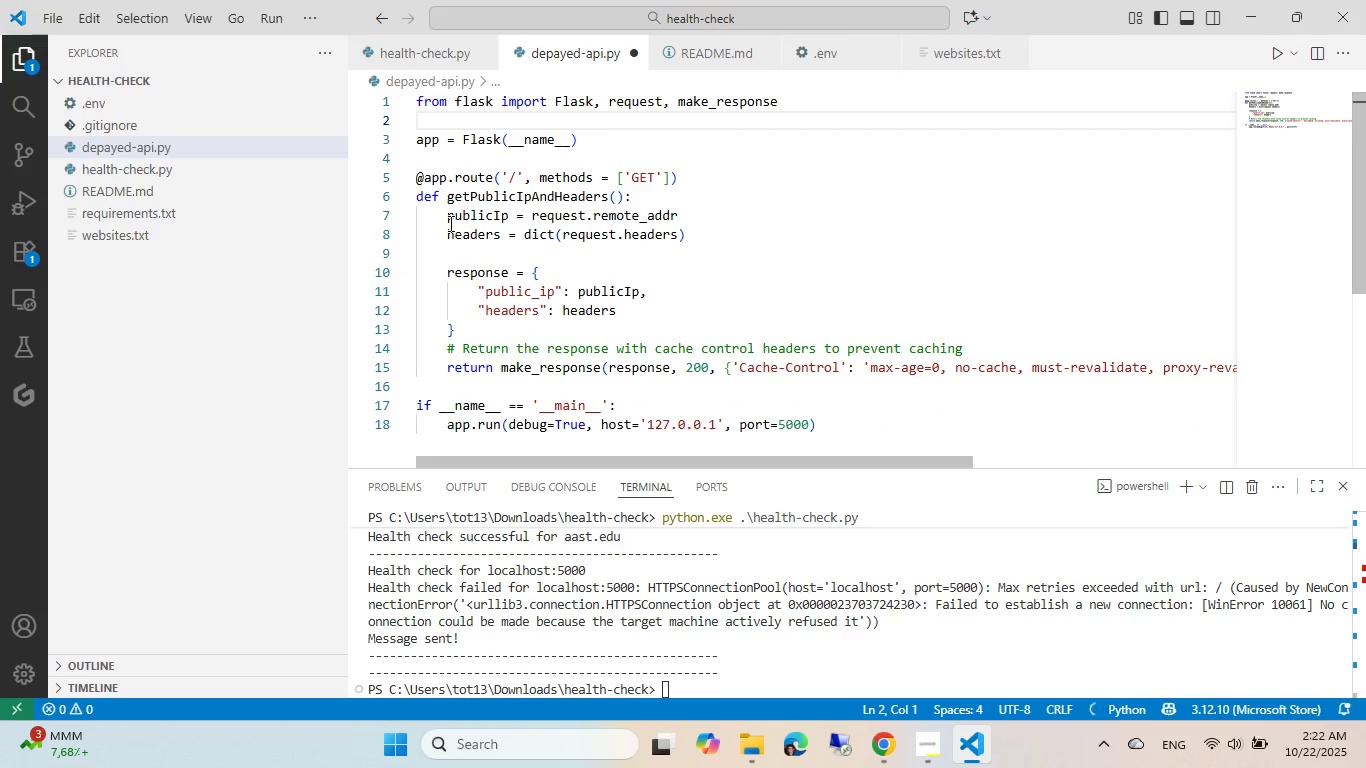 
scroll: coordinate [438, 226], scroll_direction: down, amount: 1.0
 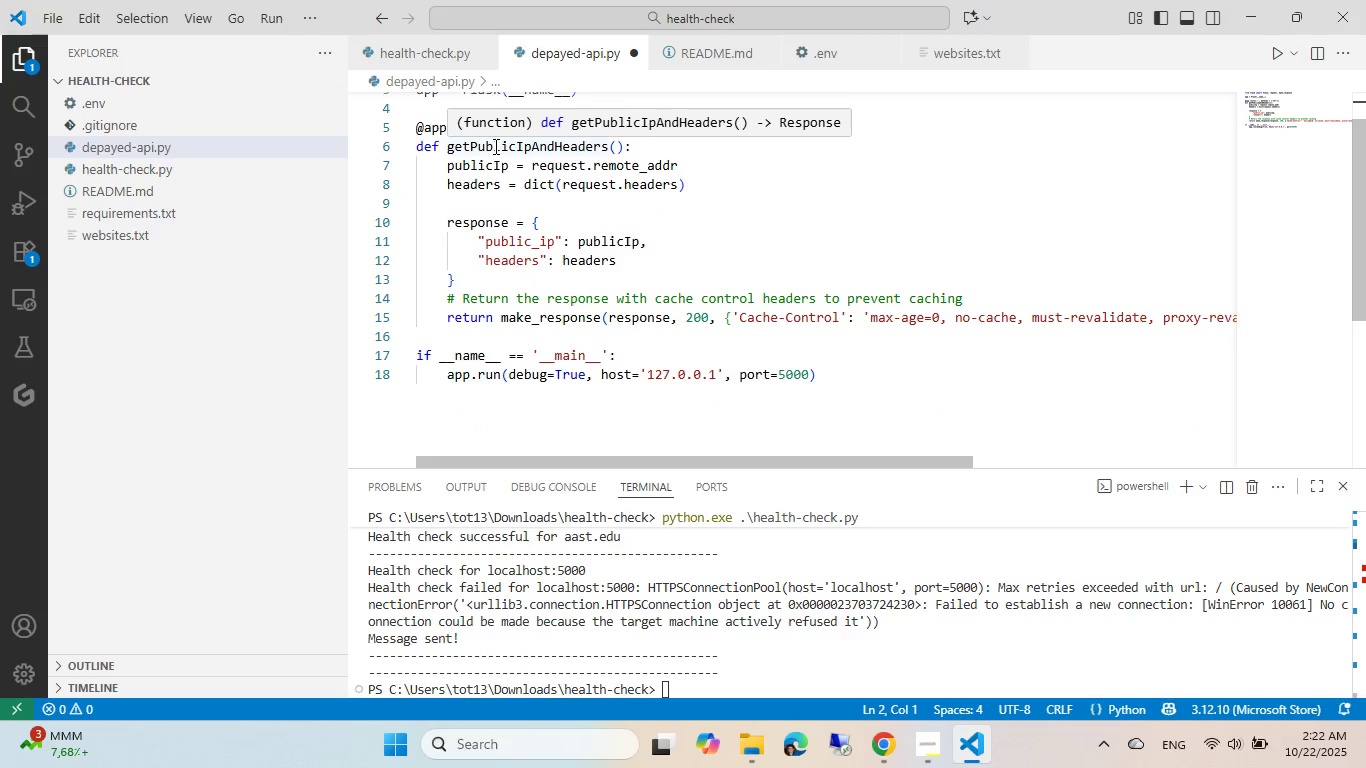 
double_click([494, 146])
 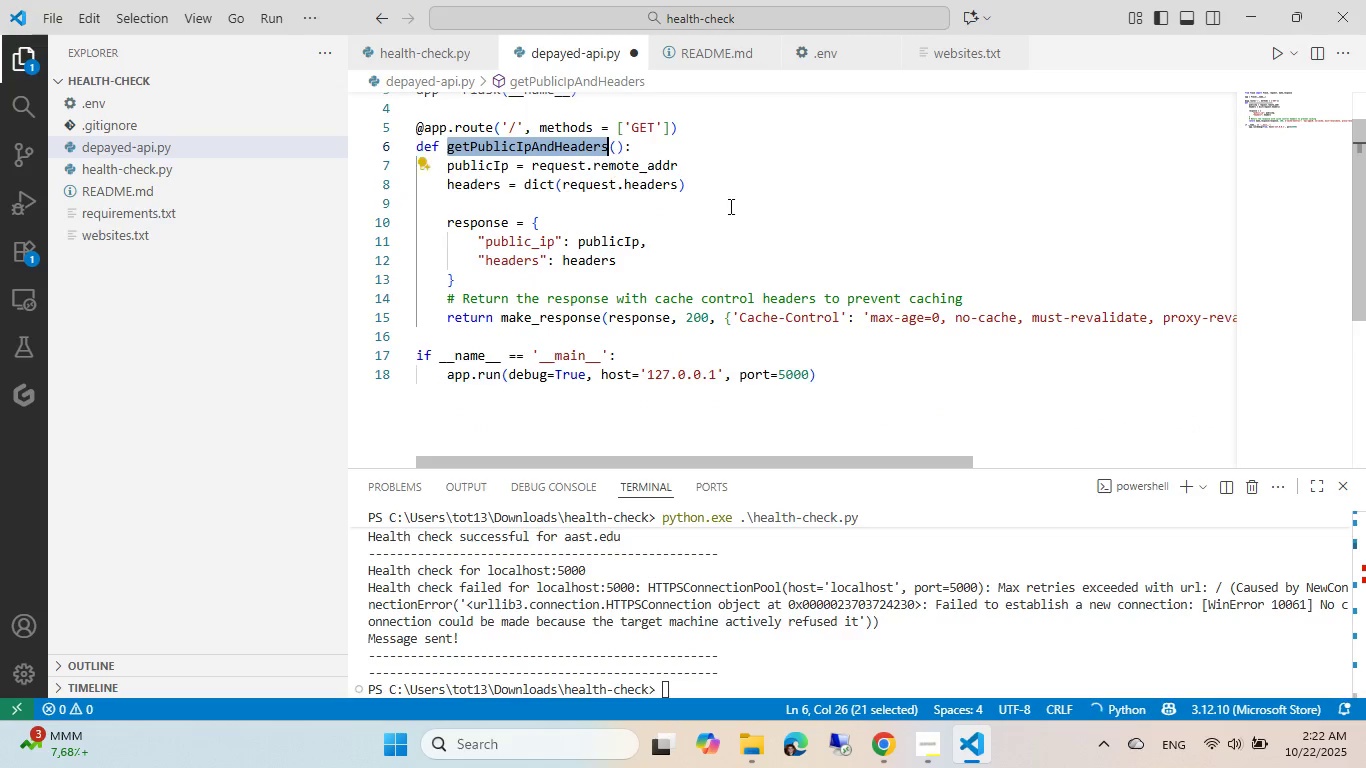 
scroll: coordinate [729, 206], scroll_direction: up, amount: 1.0
 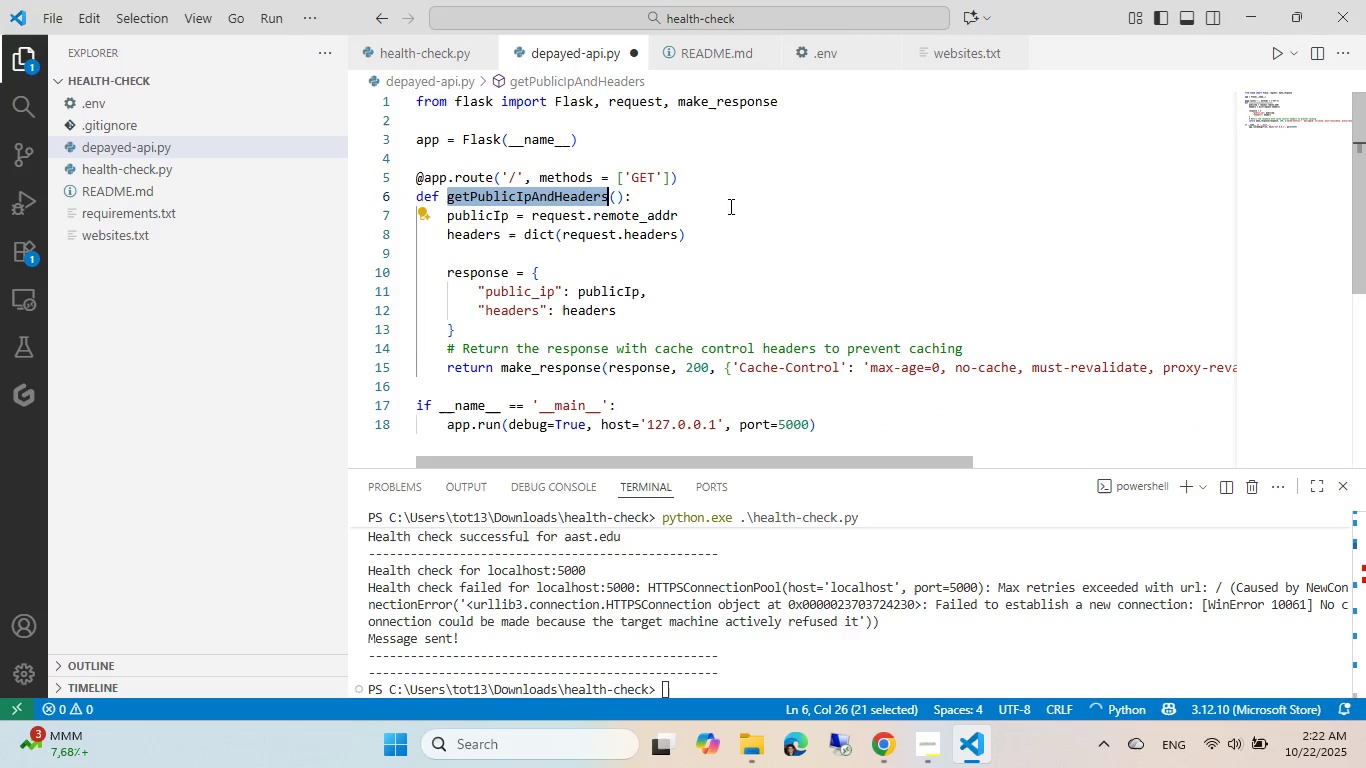 
type(depayedAPI)
 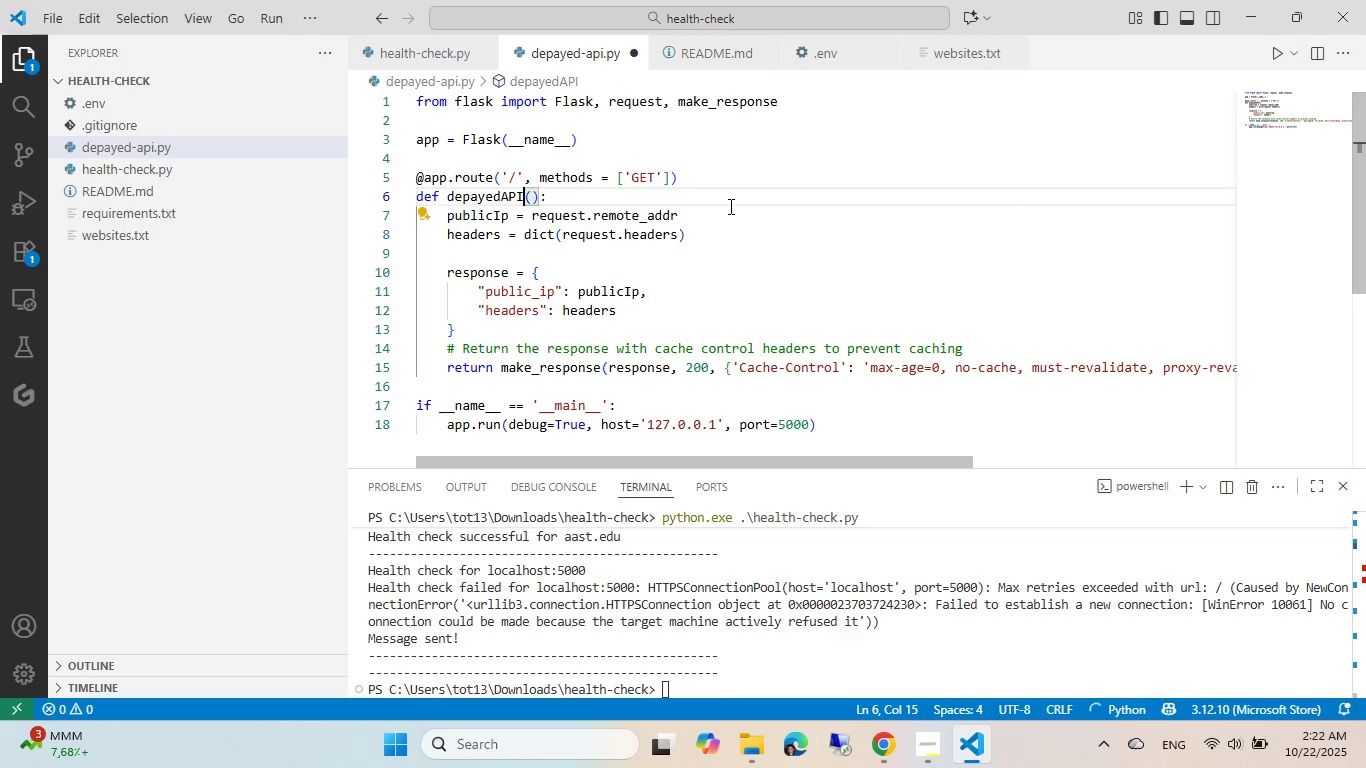 
 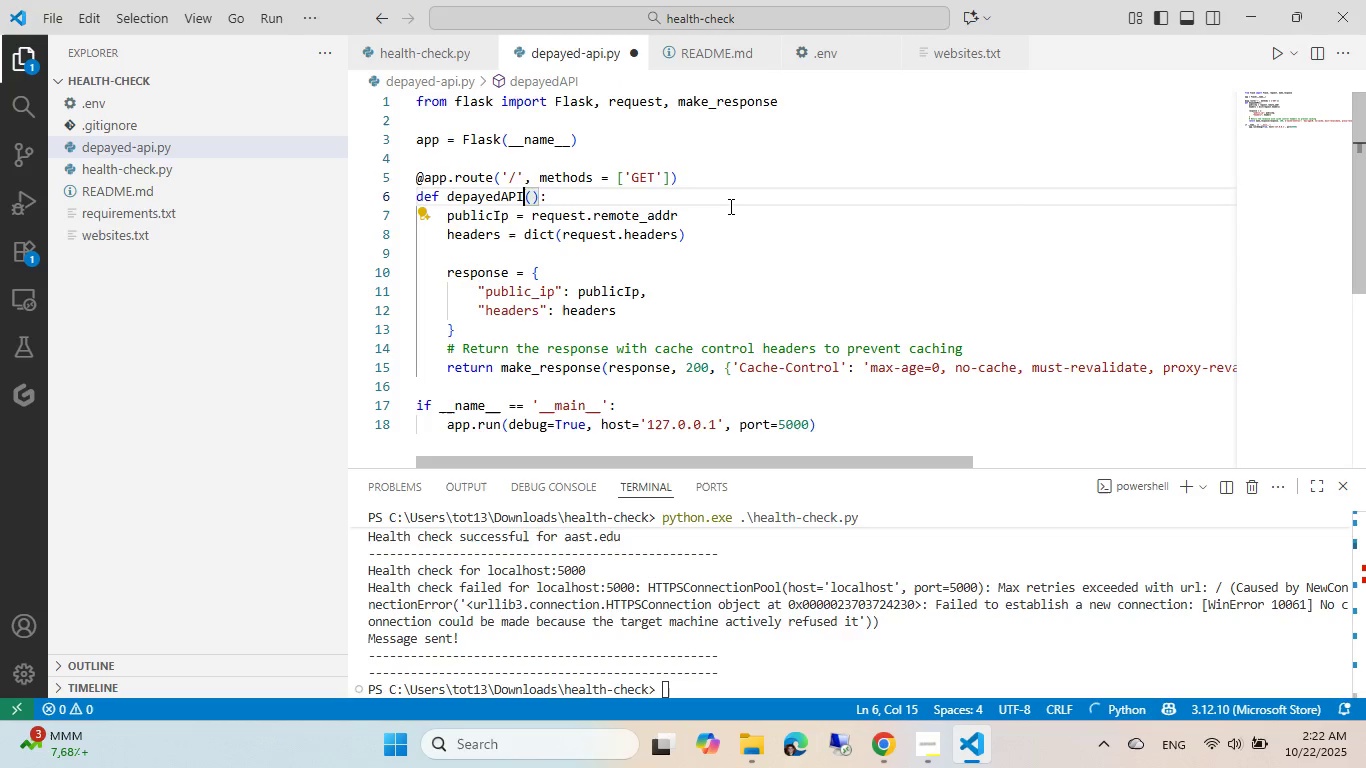 
key(Control+Shift+ControlLeft)
 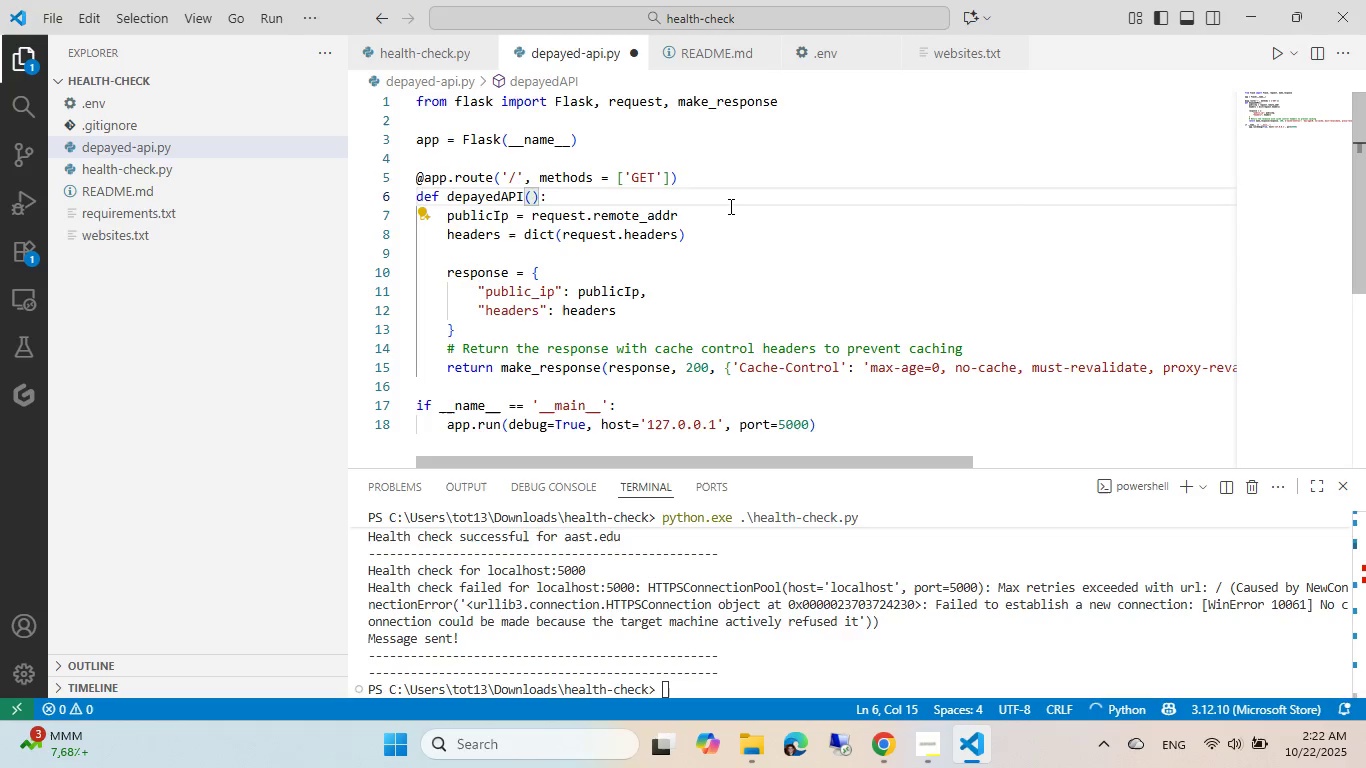 
key(Control+Shift+S)
 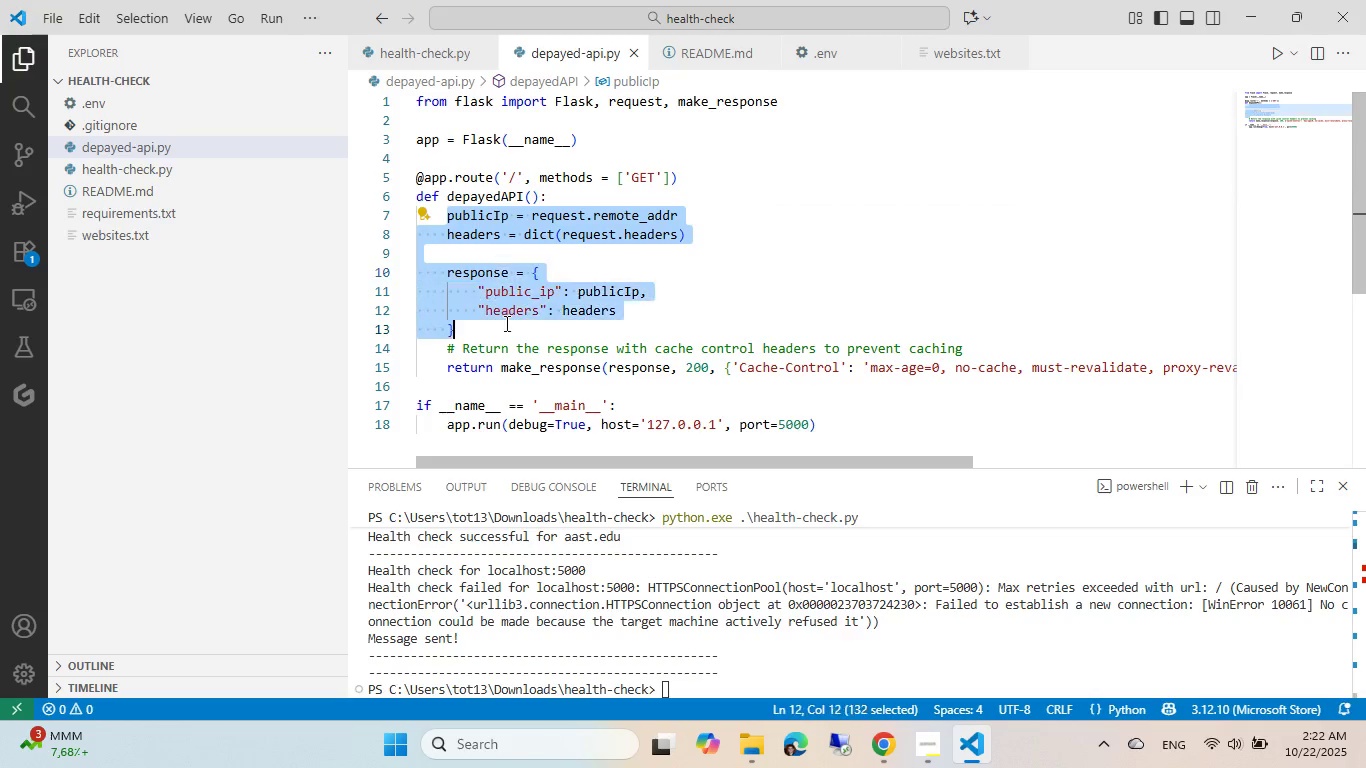 
wait(5.44)
 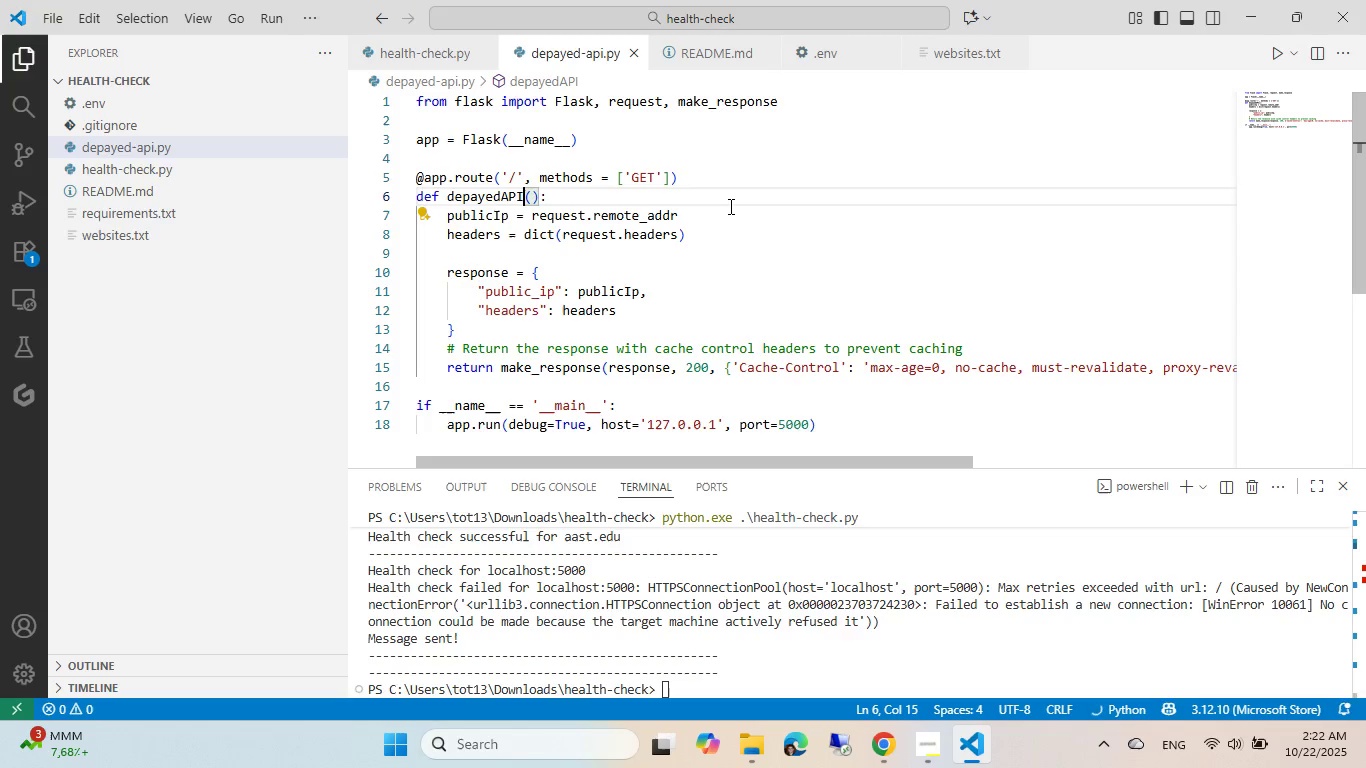 
key(Backspace)
 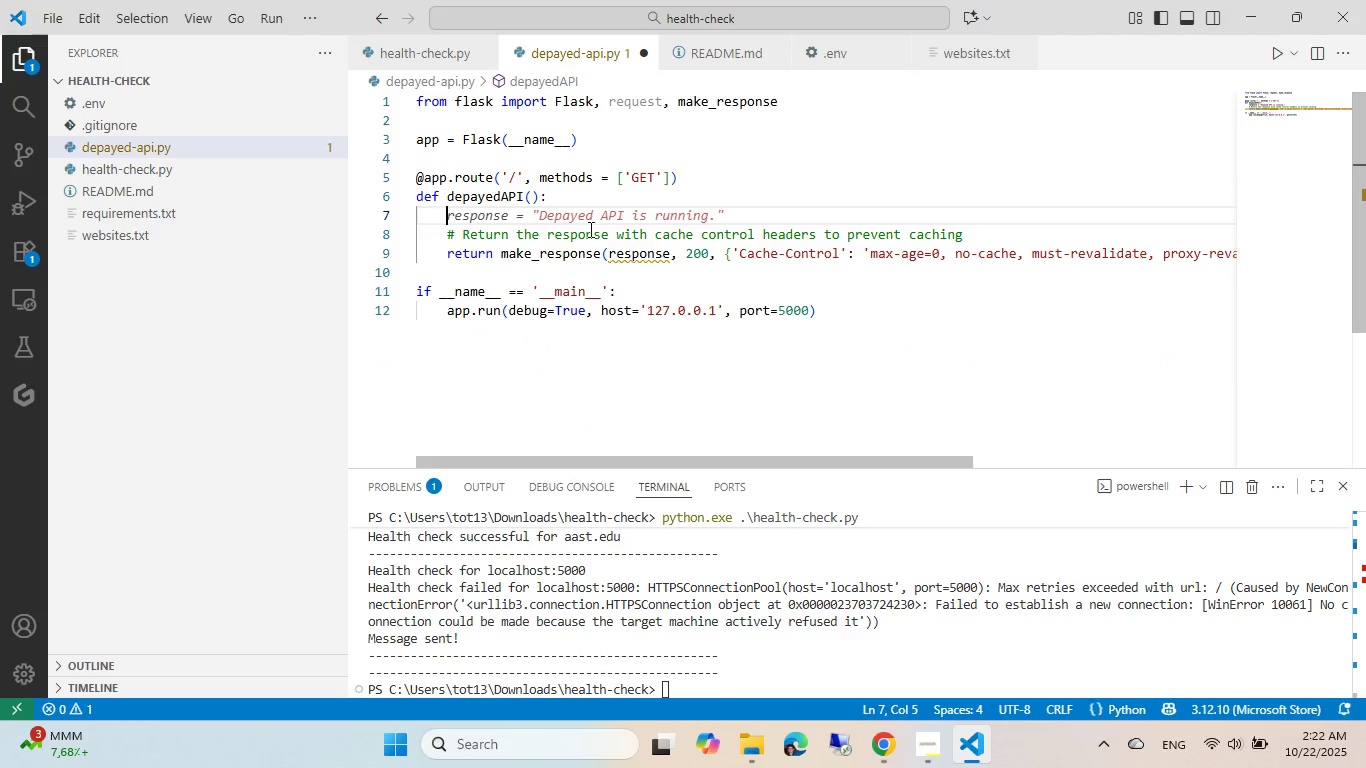 
left_click([589, 227])
 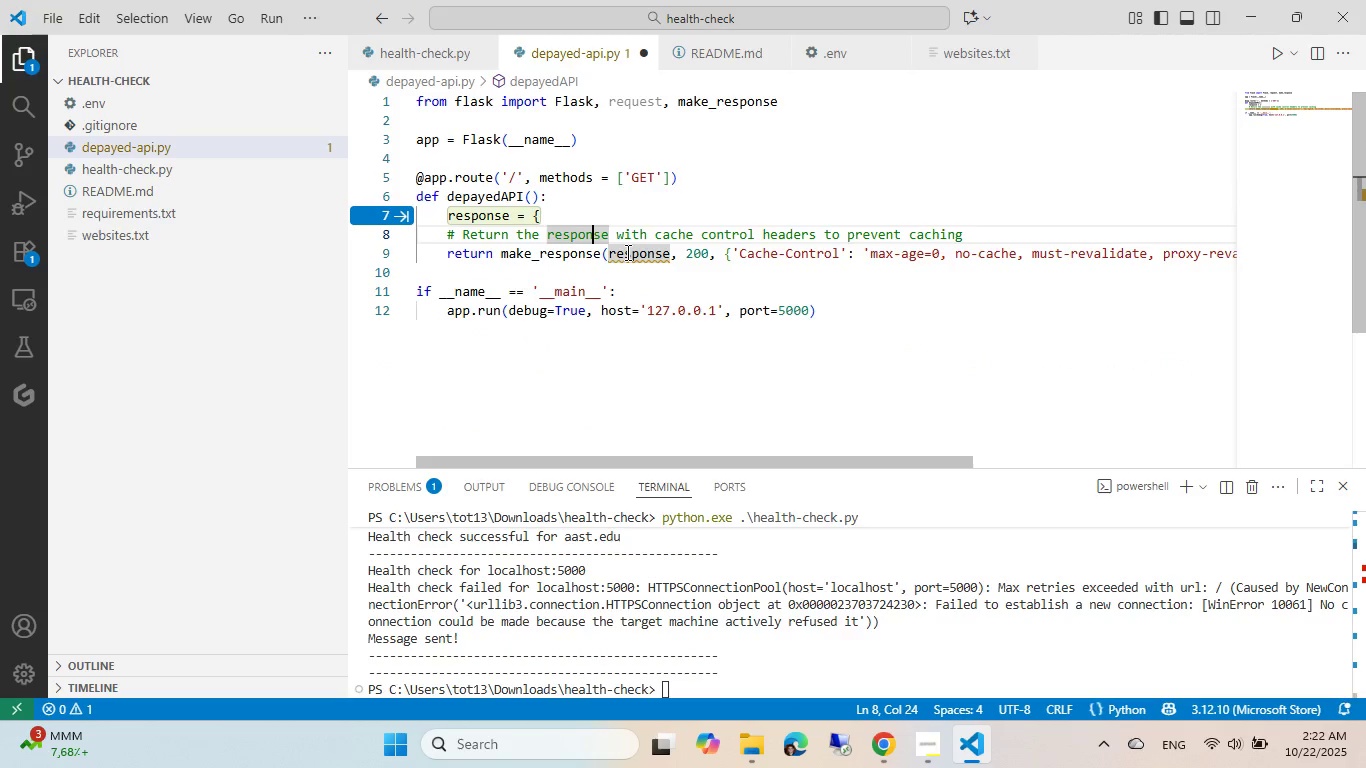 
double_click([626, 252])
 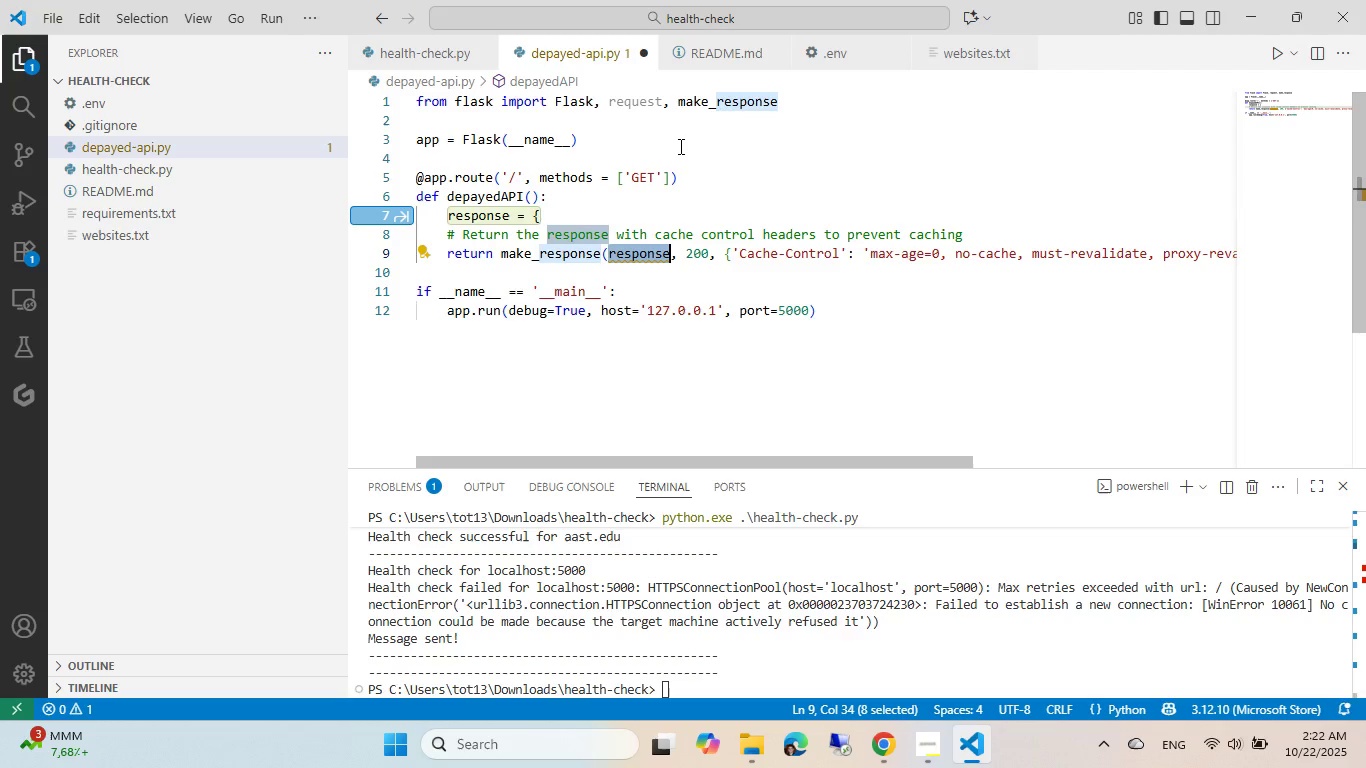 
type('oK)
 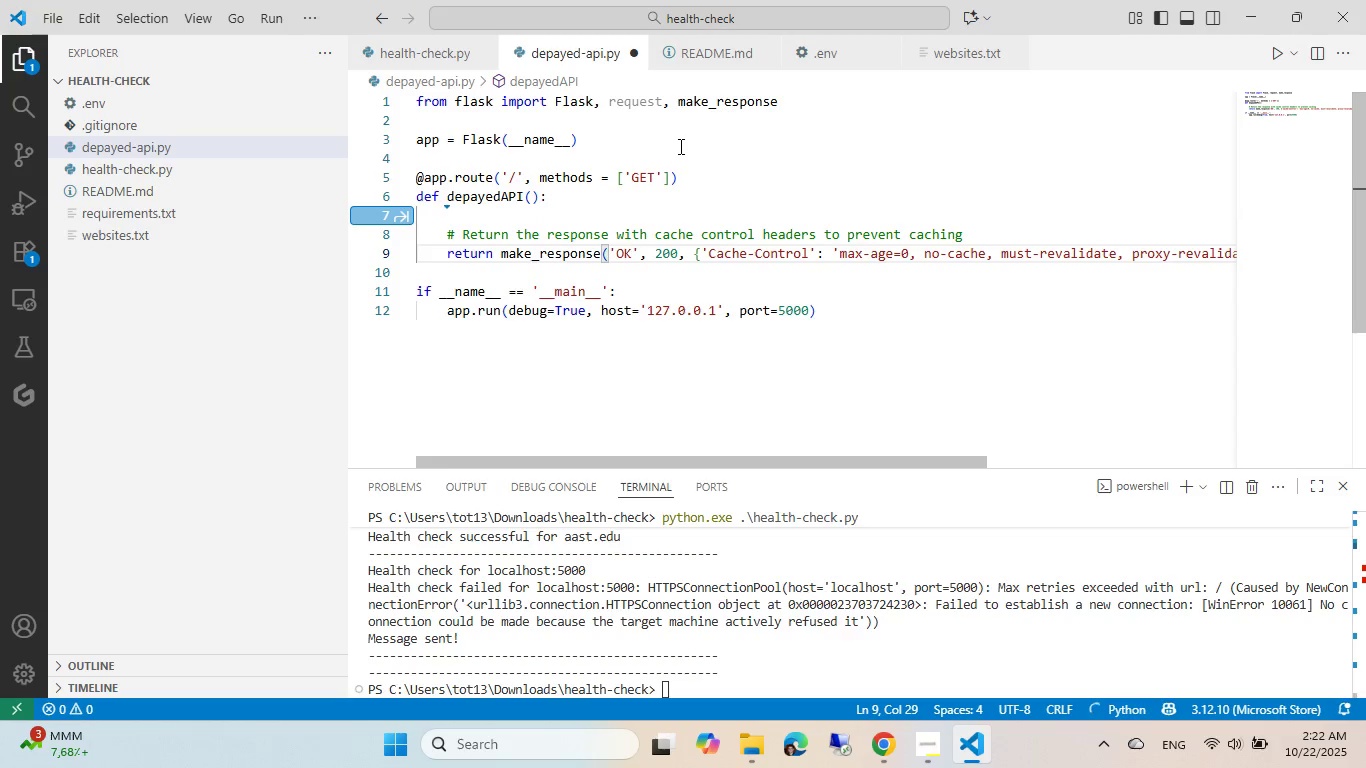 
key(ArrowRight)
 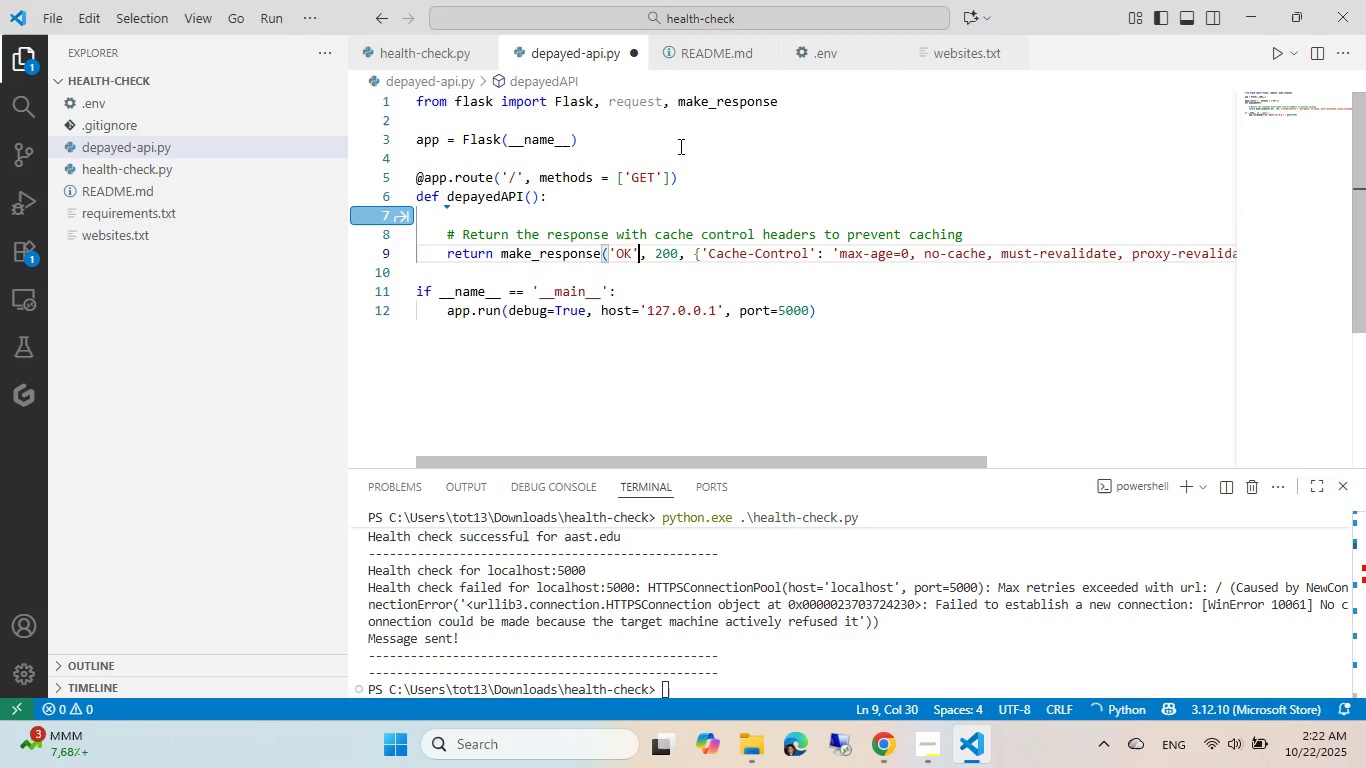 
key(ArrowRight)
 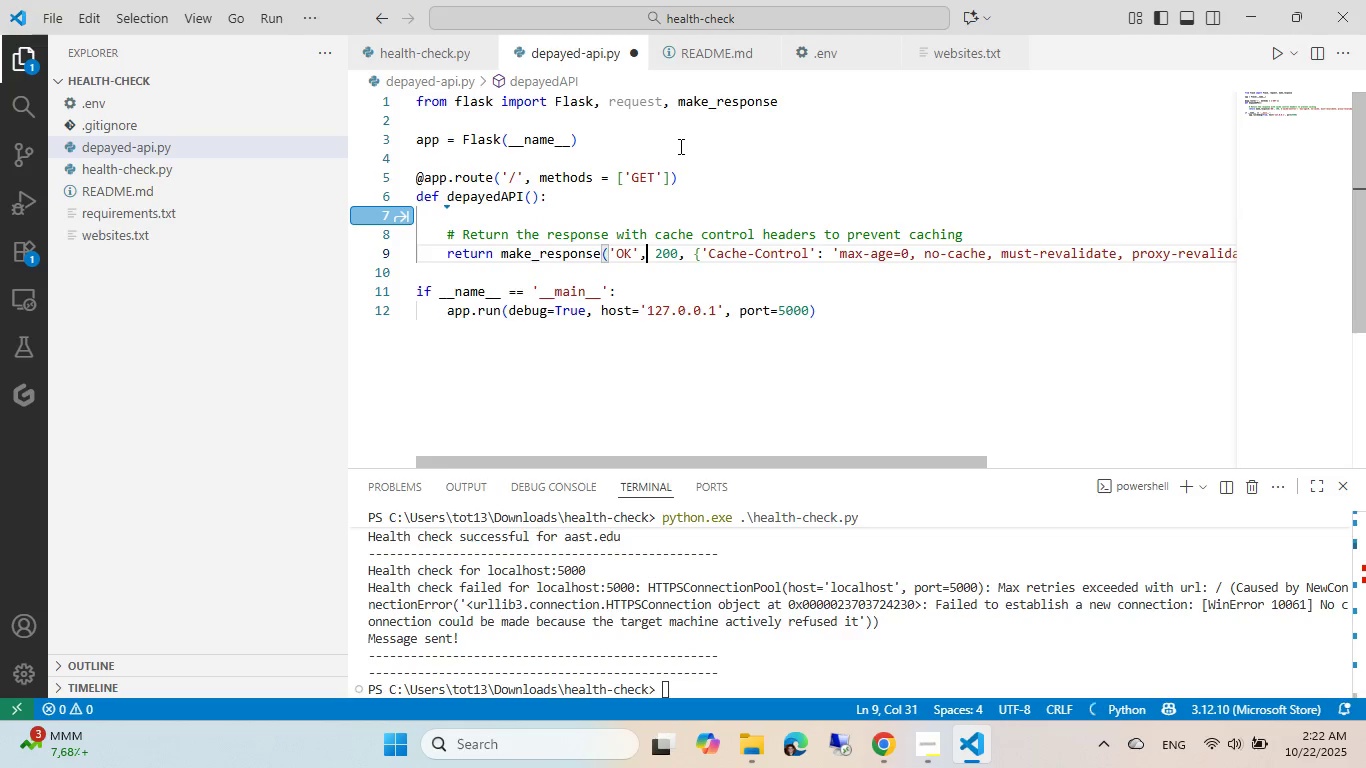 
key(ArrowRight)
 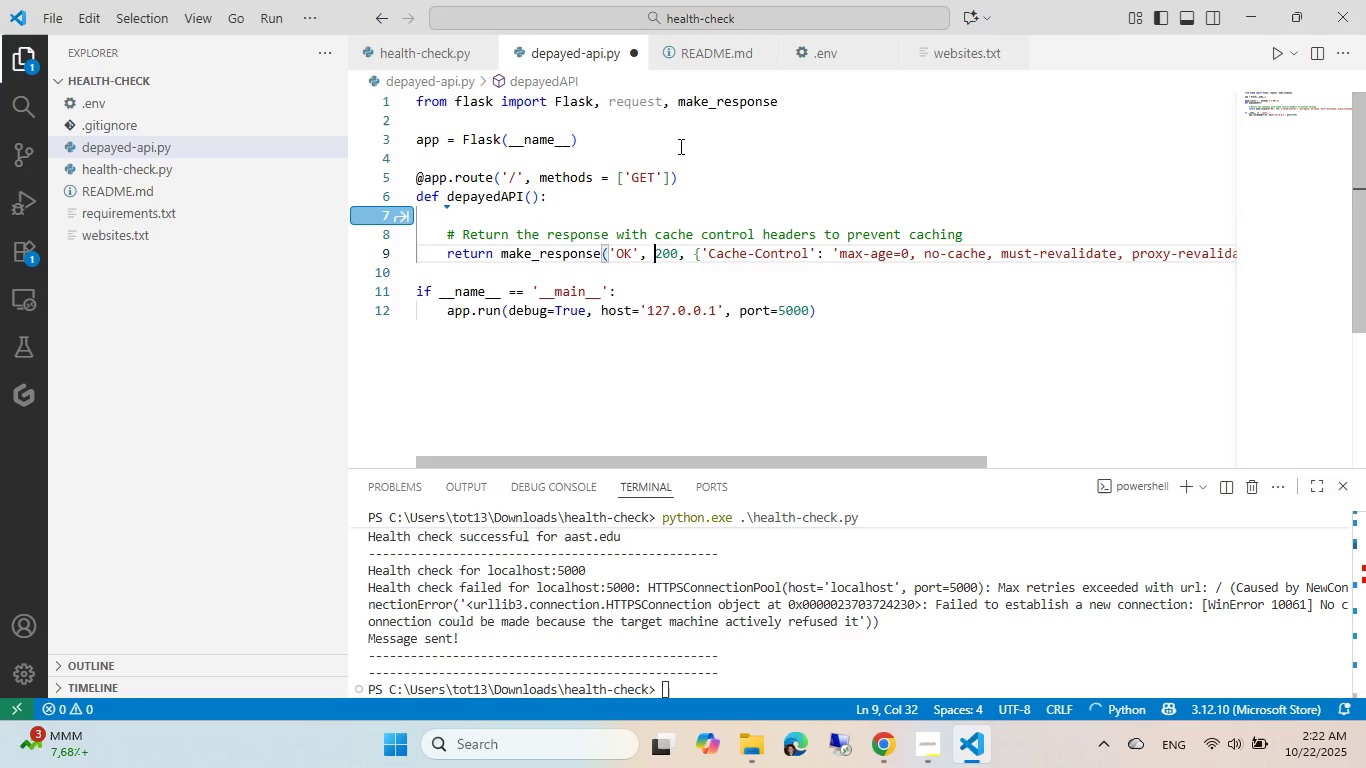 
key(ArrowRight)
 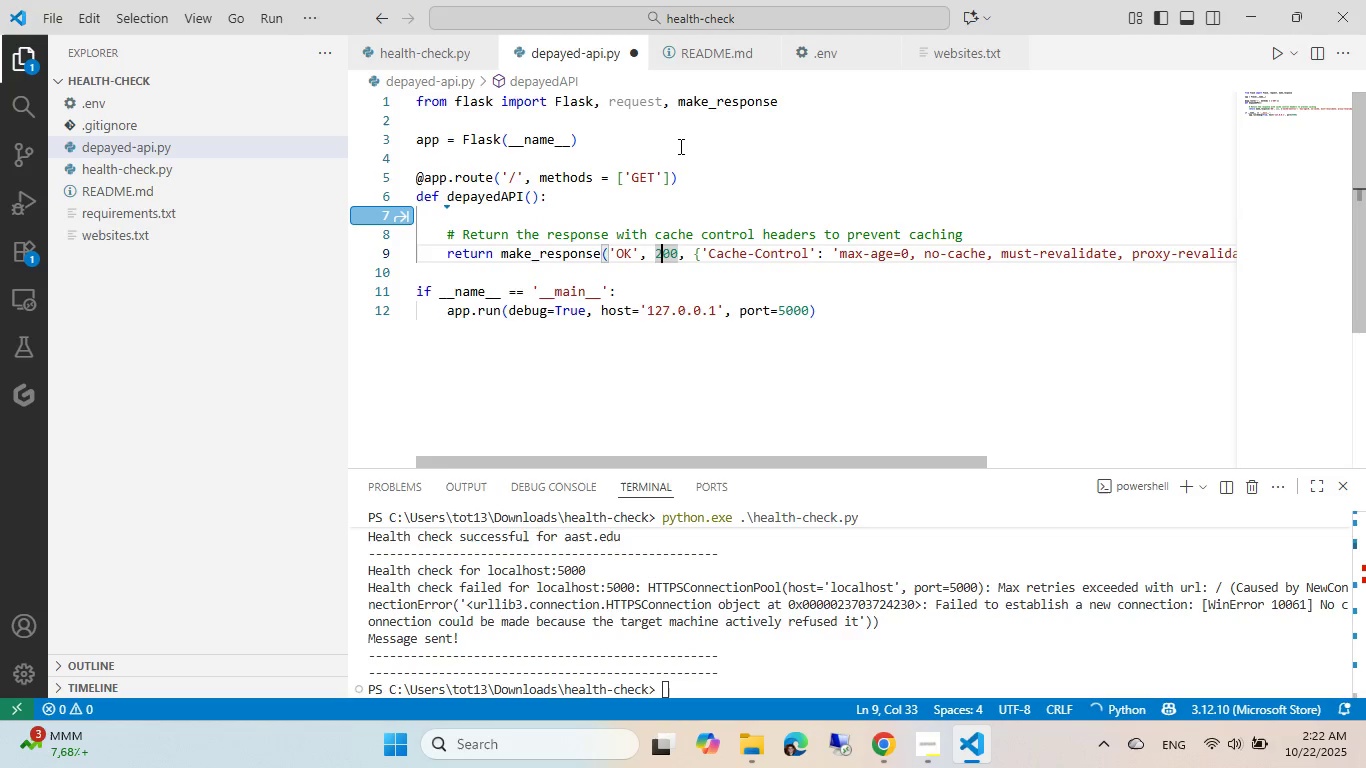 
key(ArrowRight)
 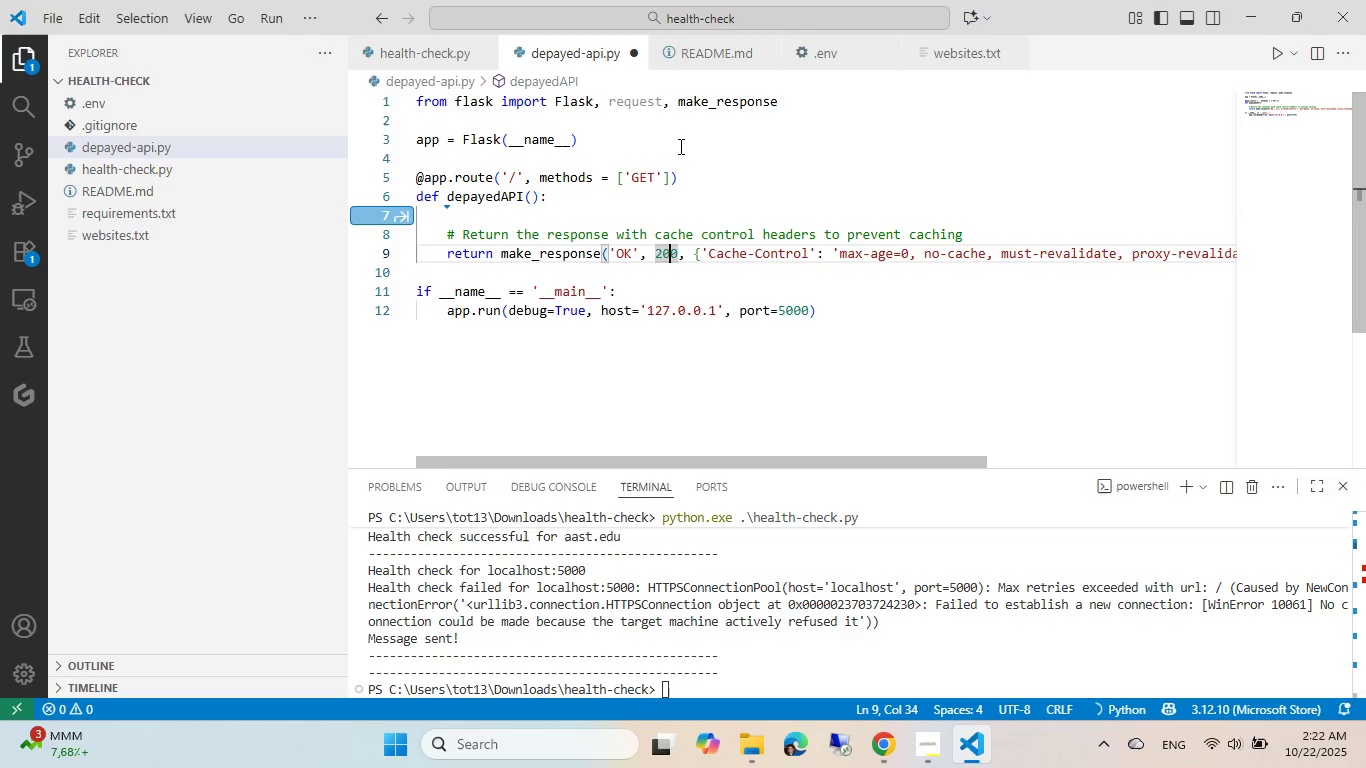 
key(ArrowRight)
 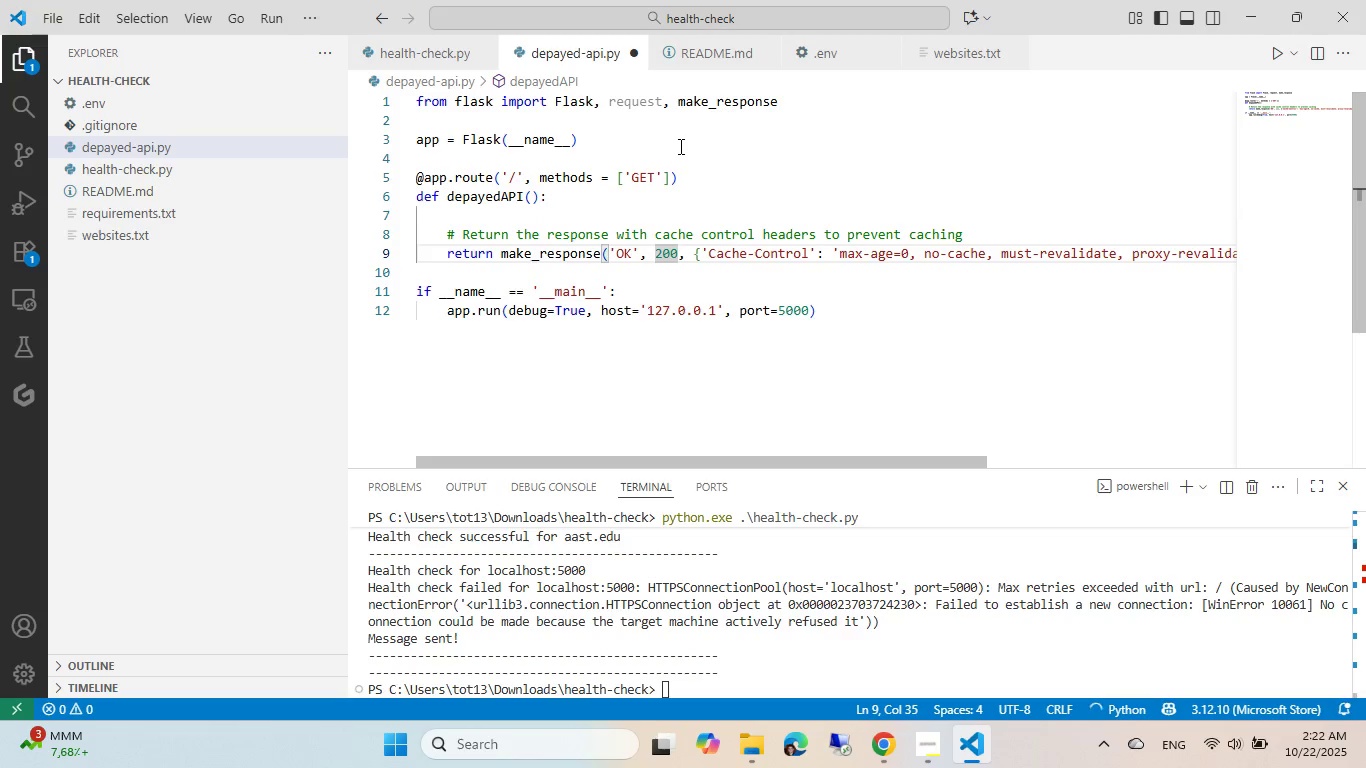 
key(Shift+ShiftLeft)
 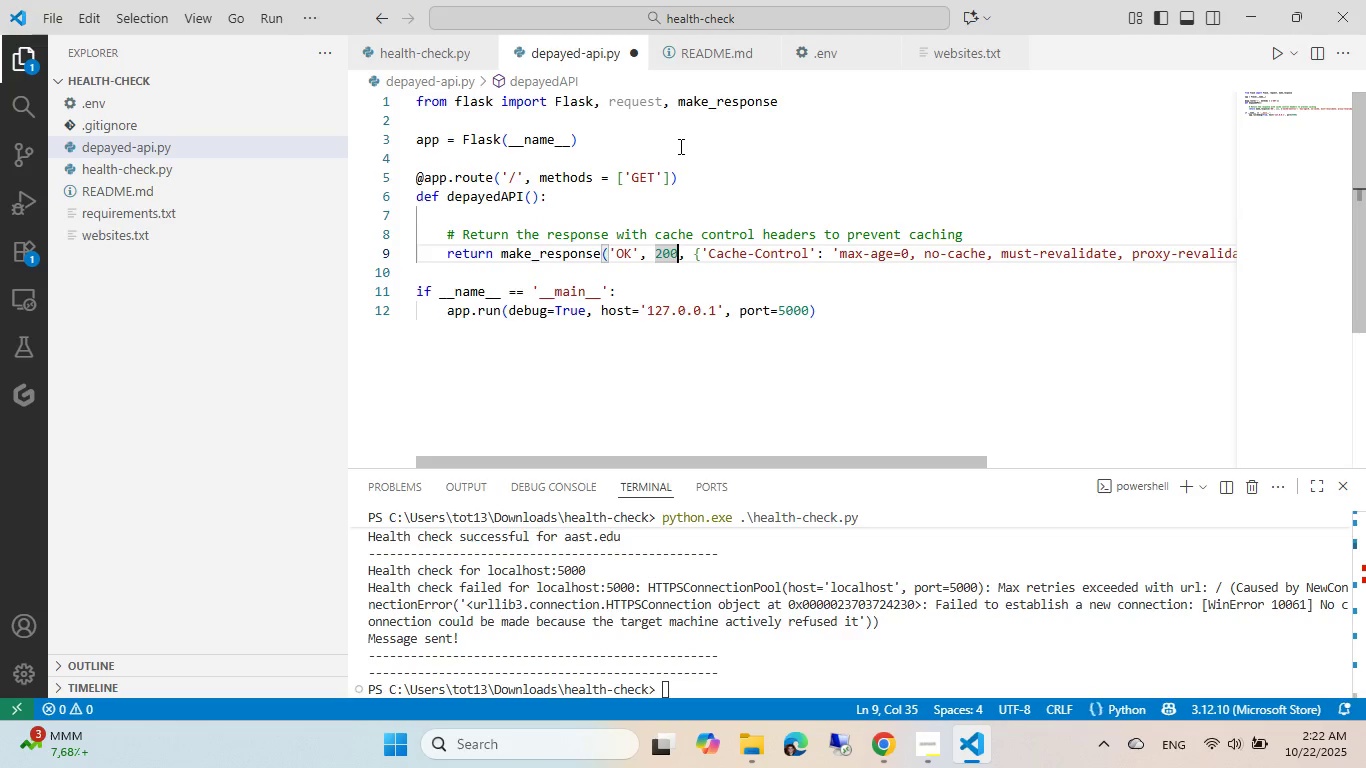 
key(Shift+End)
 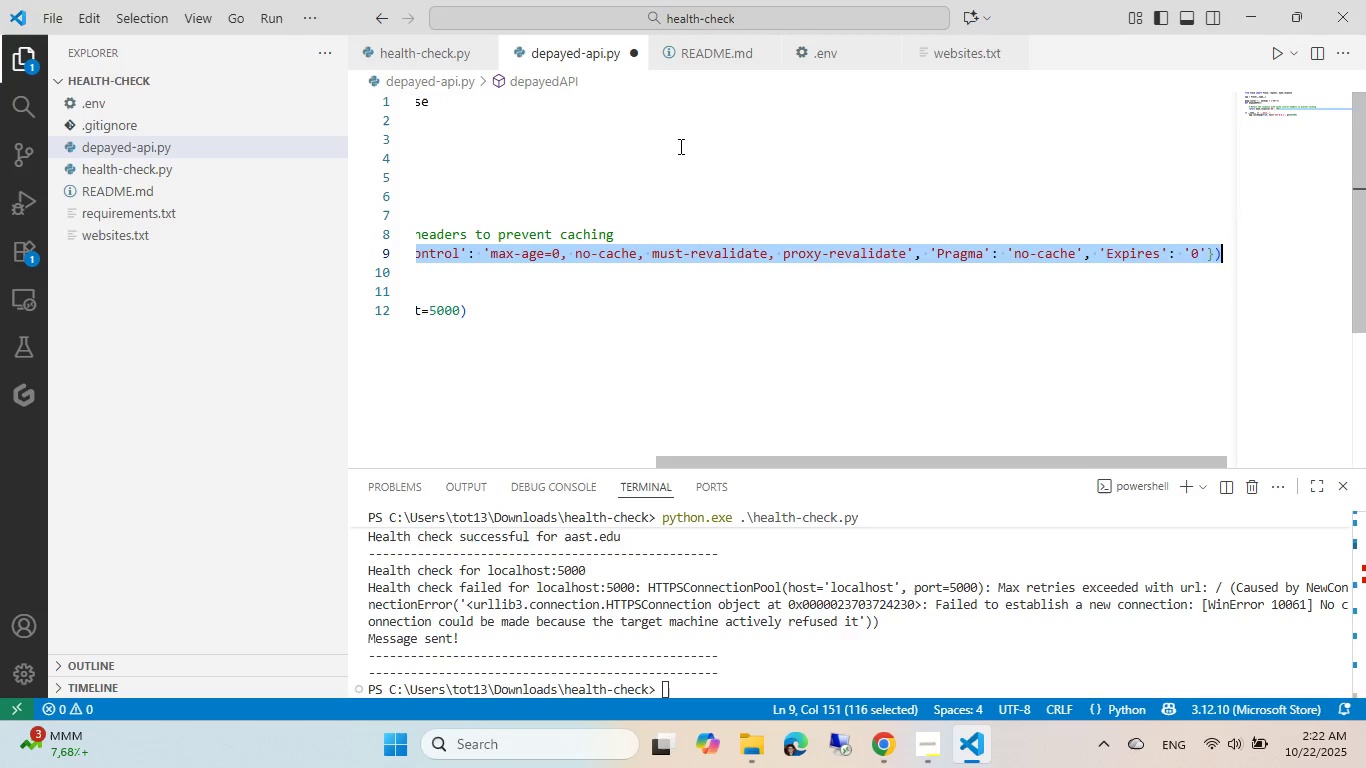 
key(Shift+ArrowLeft)
 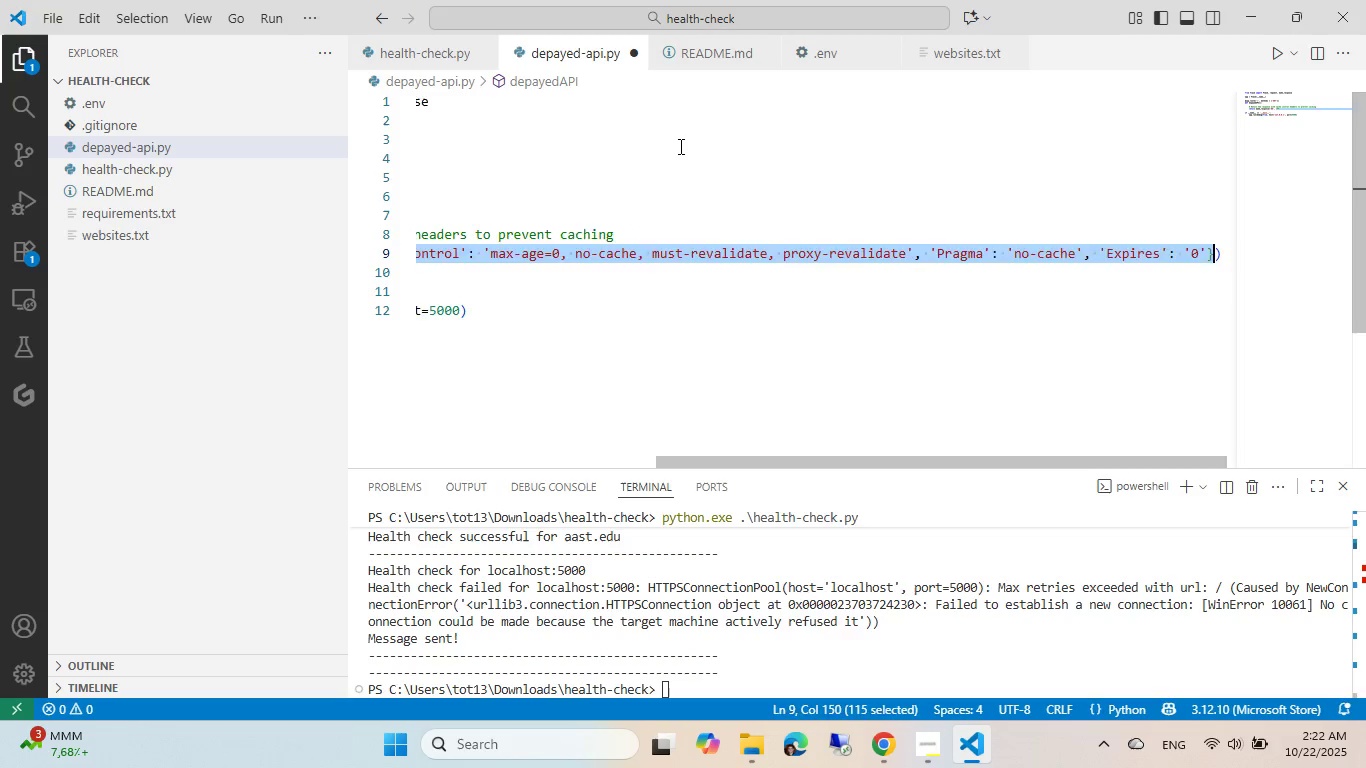 
key(Backspace)
 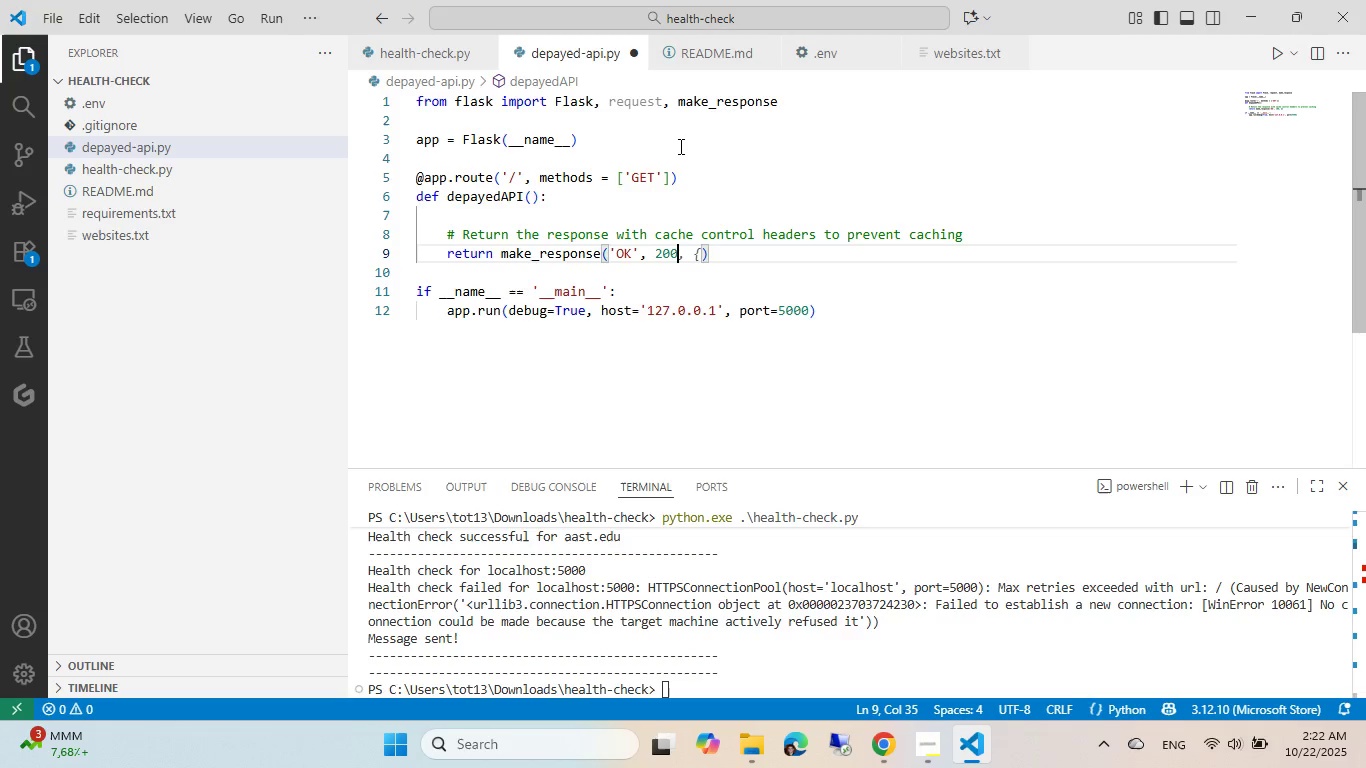 
key(Escape)
 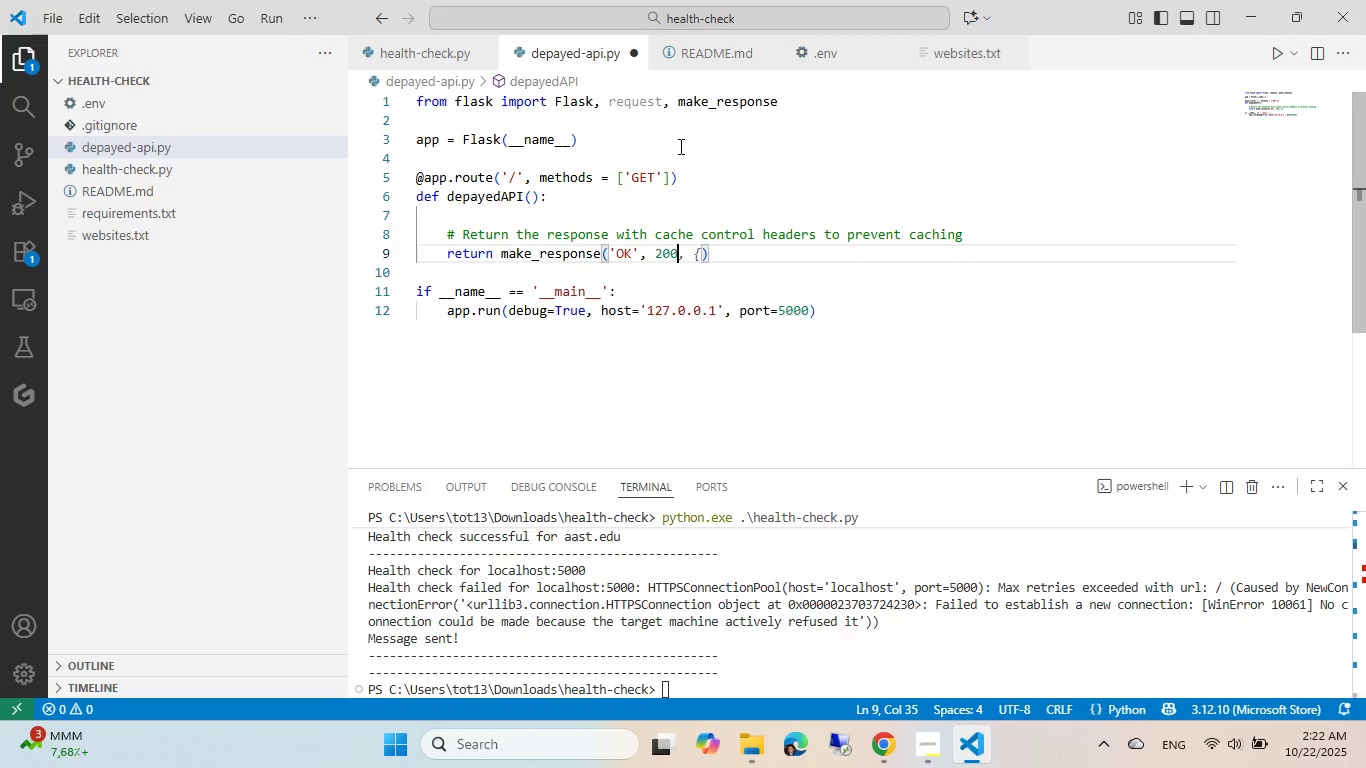 
key(Backquote)
 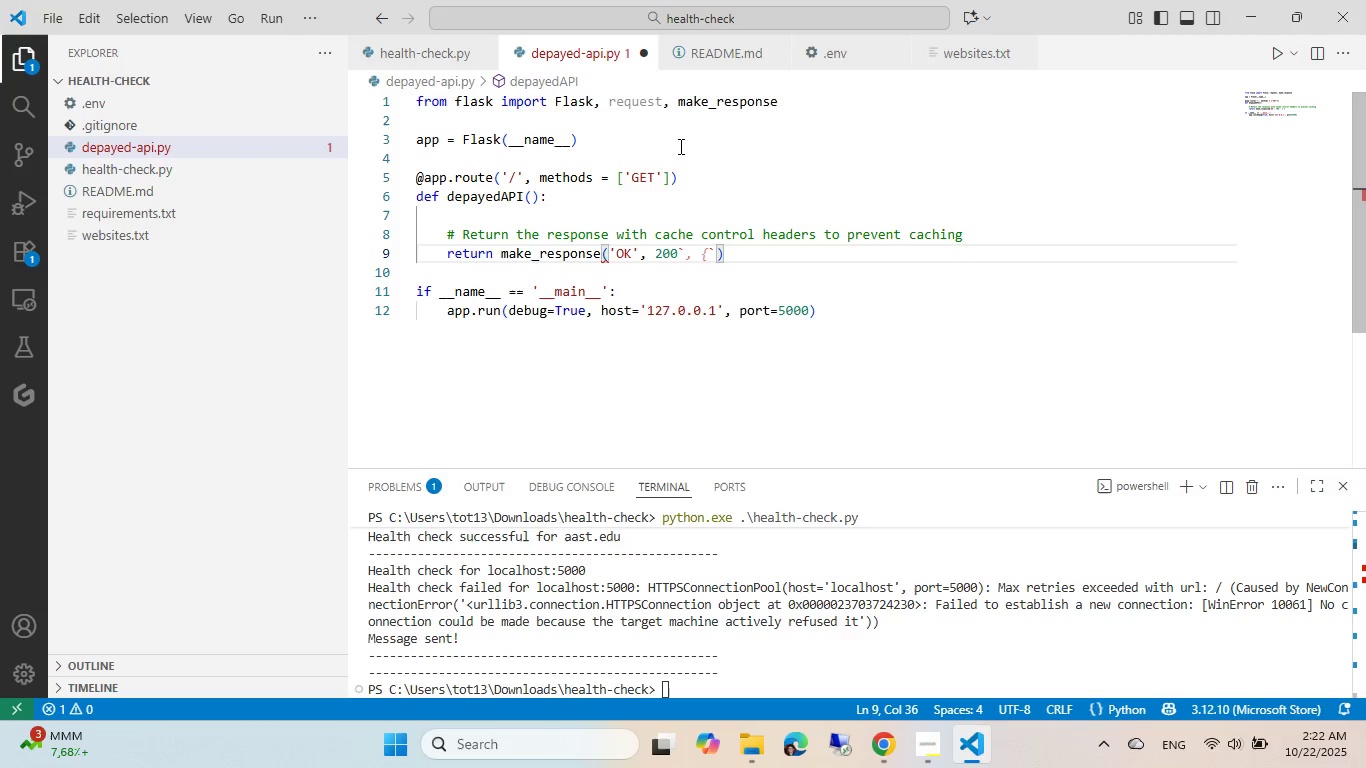 
key(Backspace)
 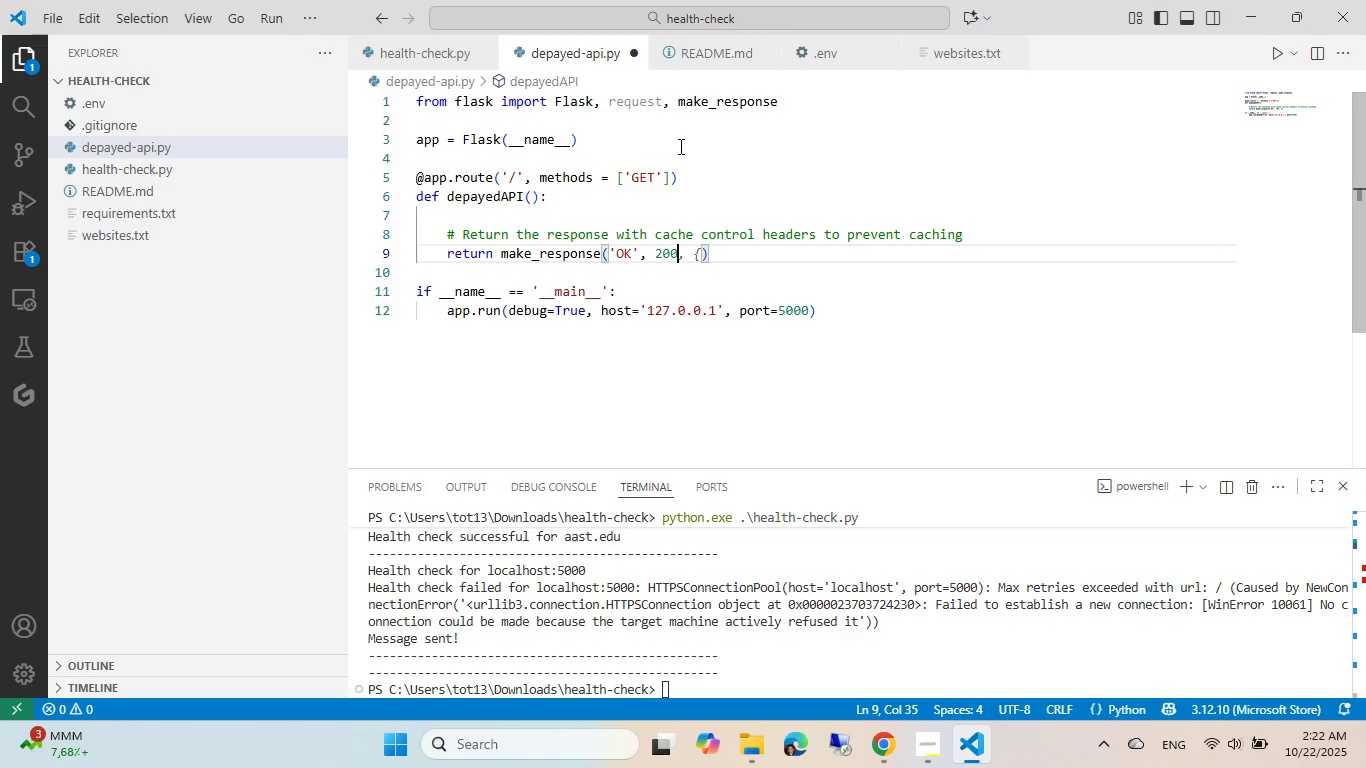 
key(ArrowRight)
 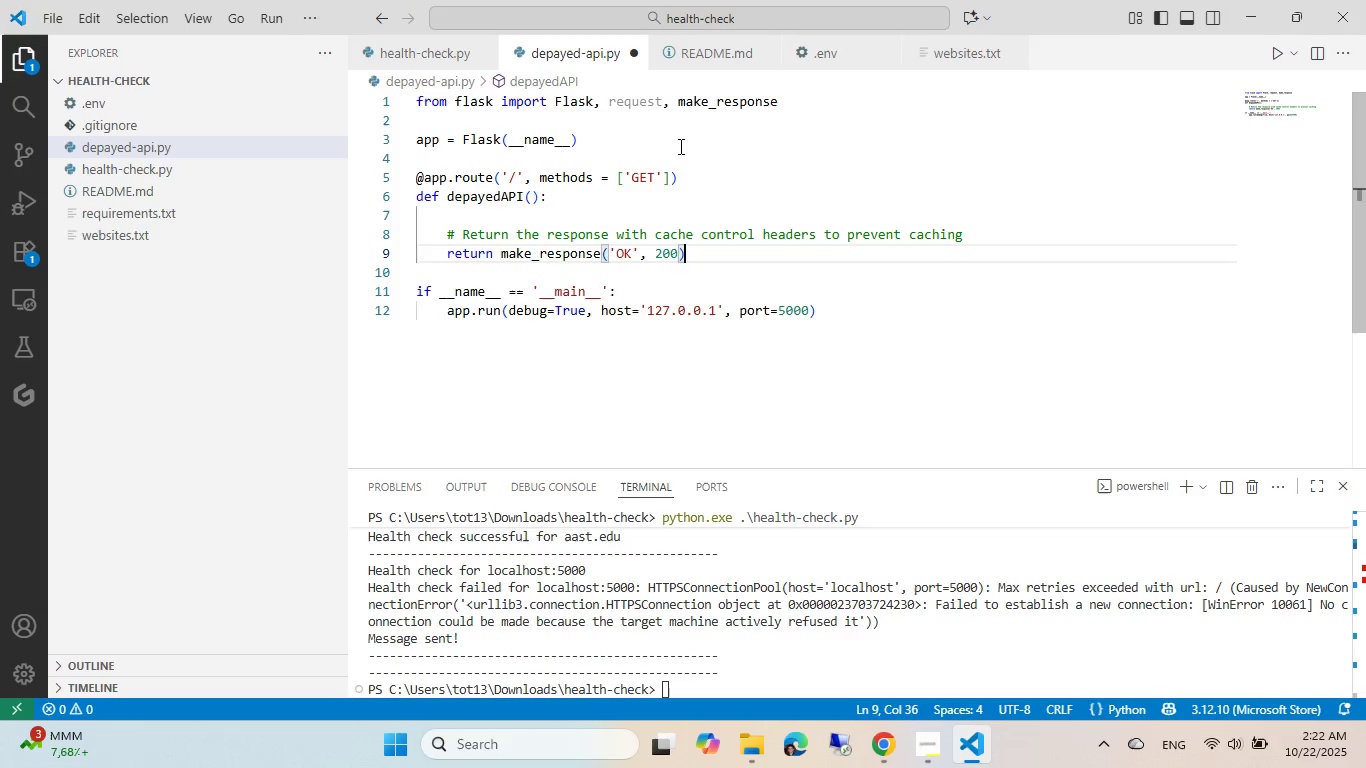 
key(ArrowRight)
 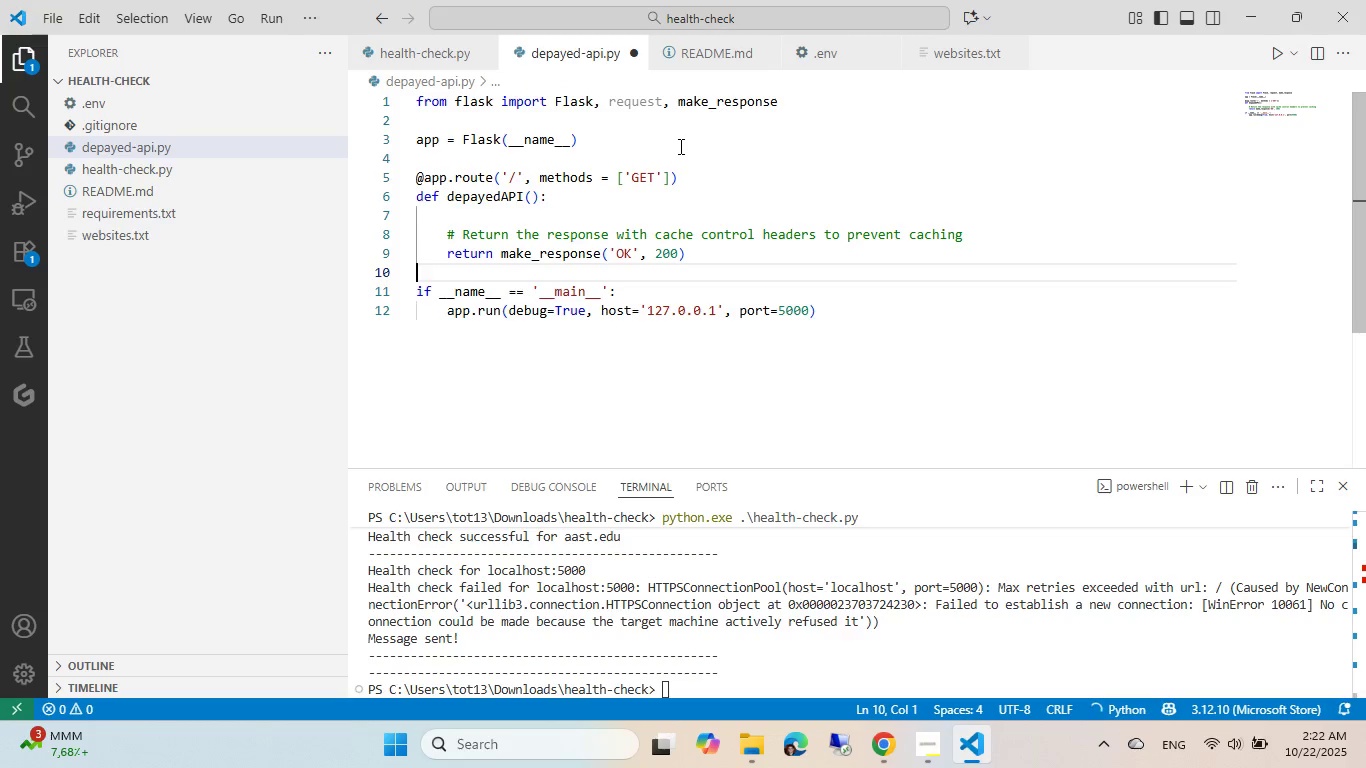 
key(ArrowLeft)
 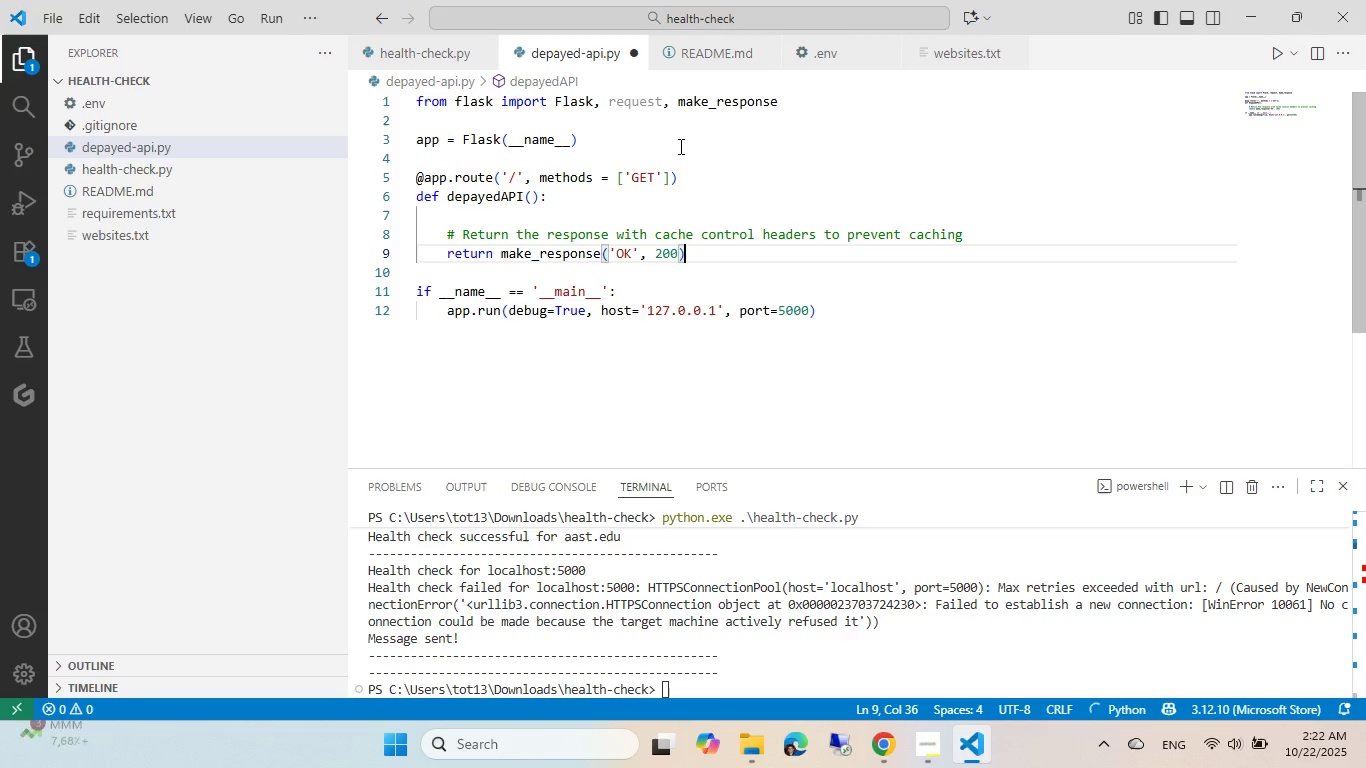 
key(Z)
 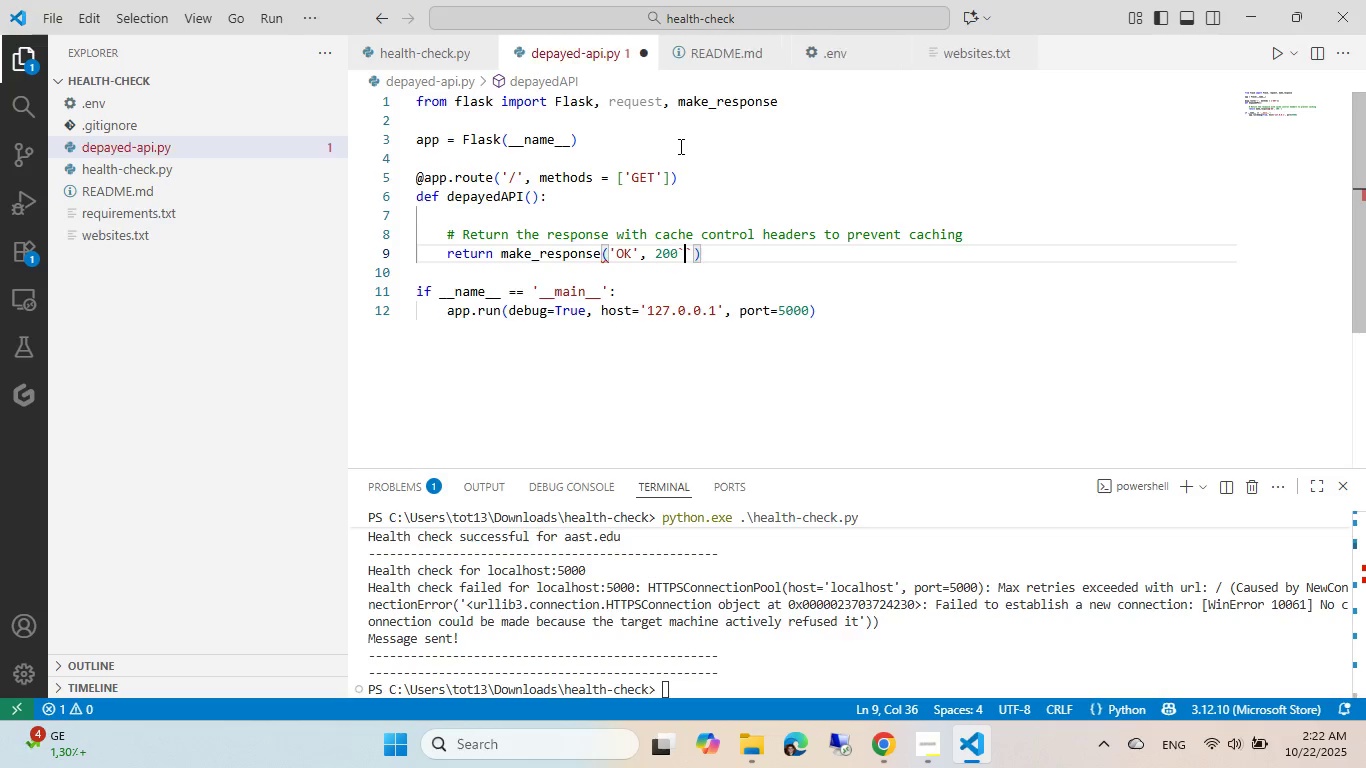 
key(Control+Z)
 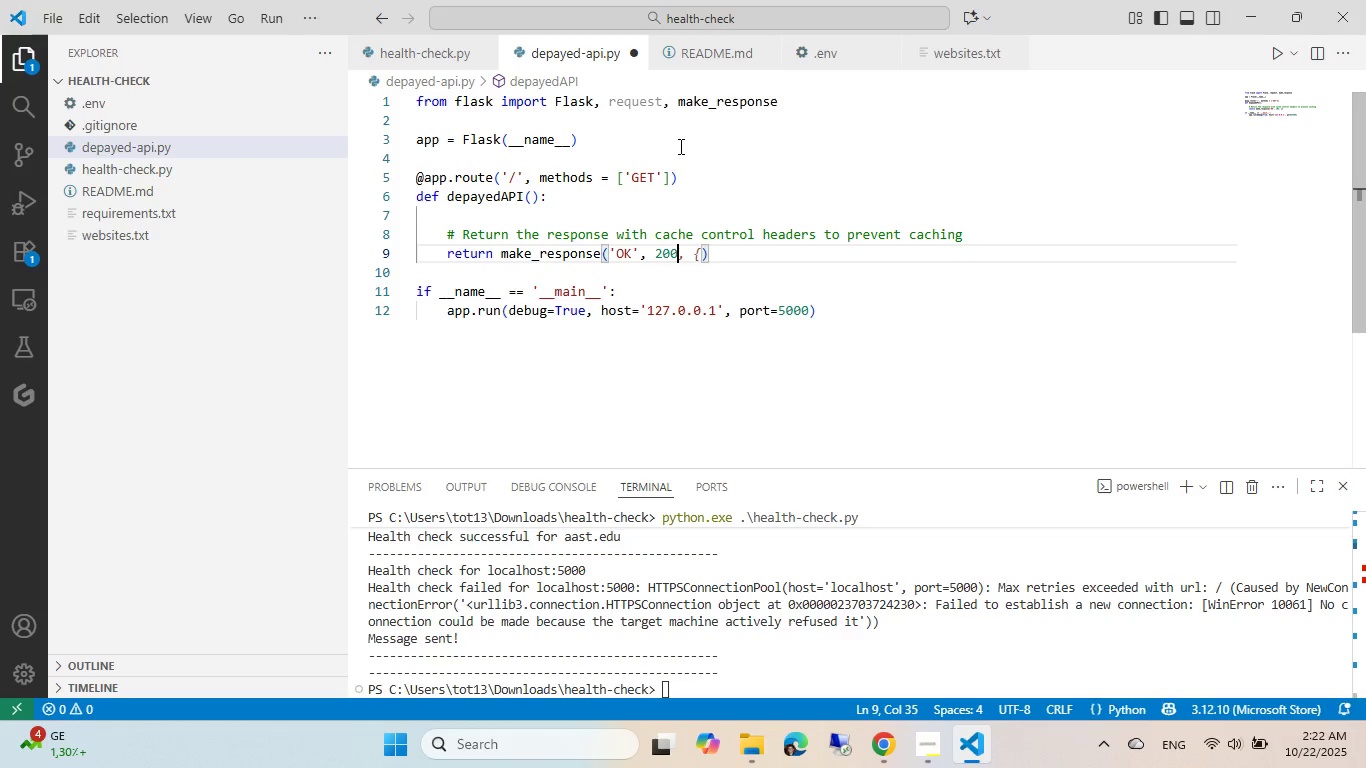 
key(Control+Z)
 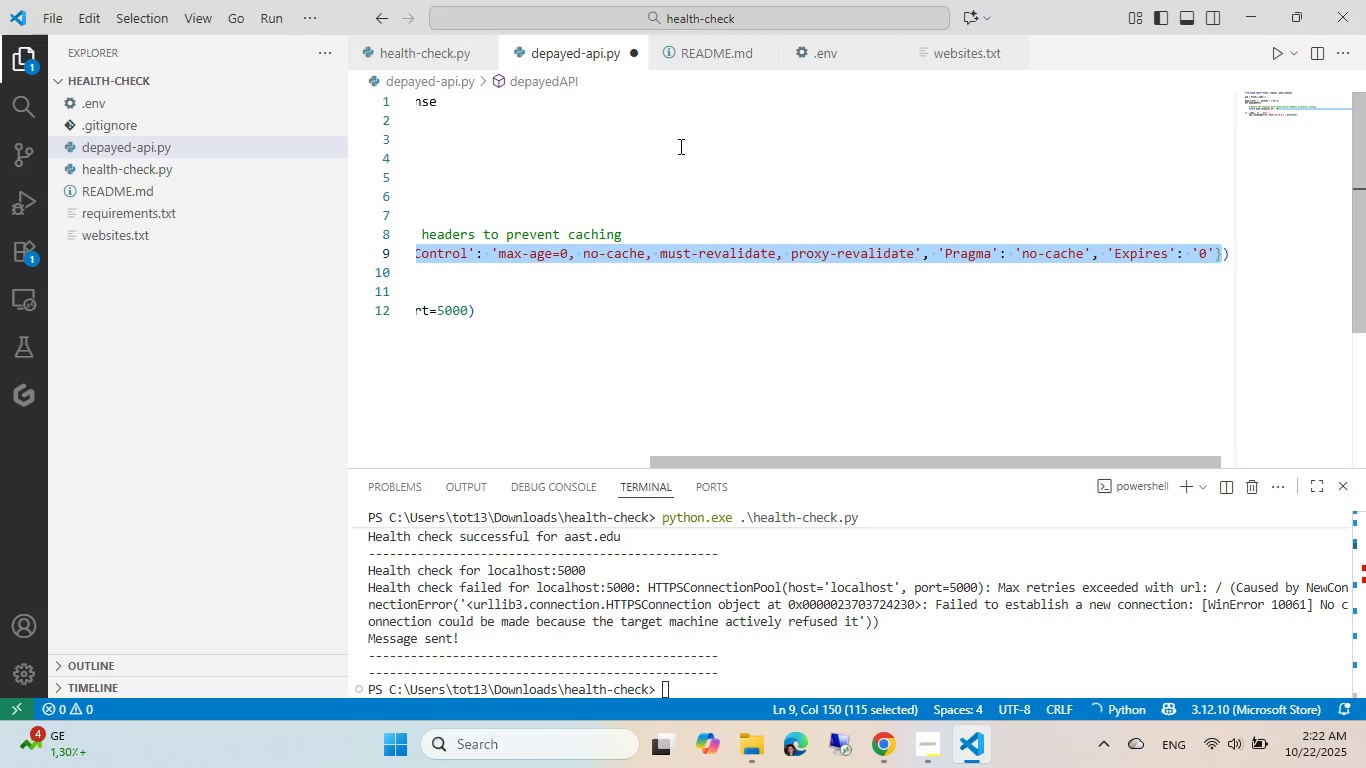 
key(Control+ControlLeft)
 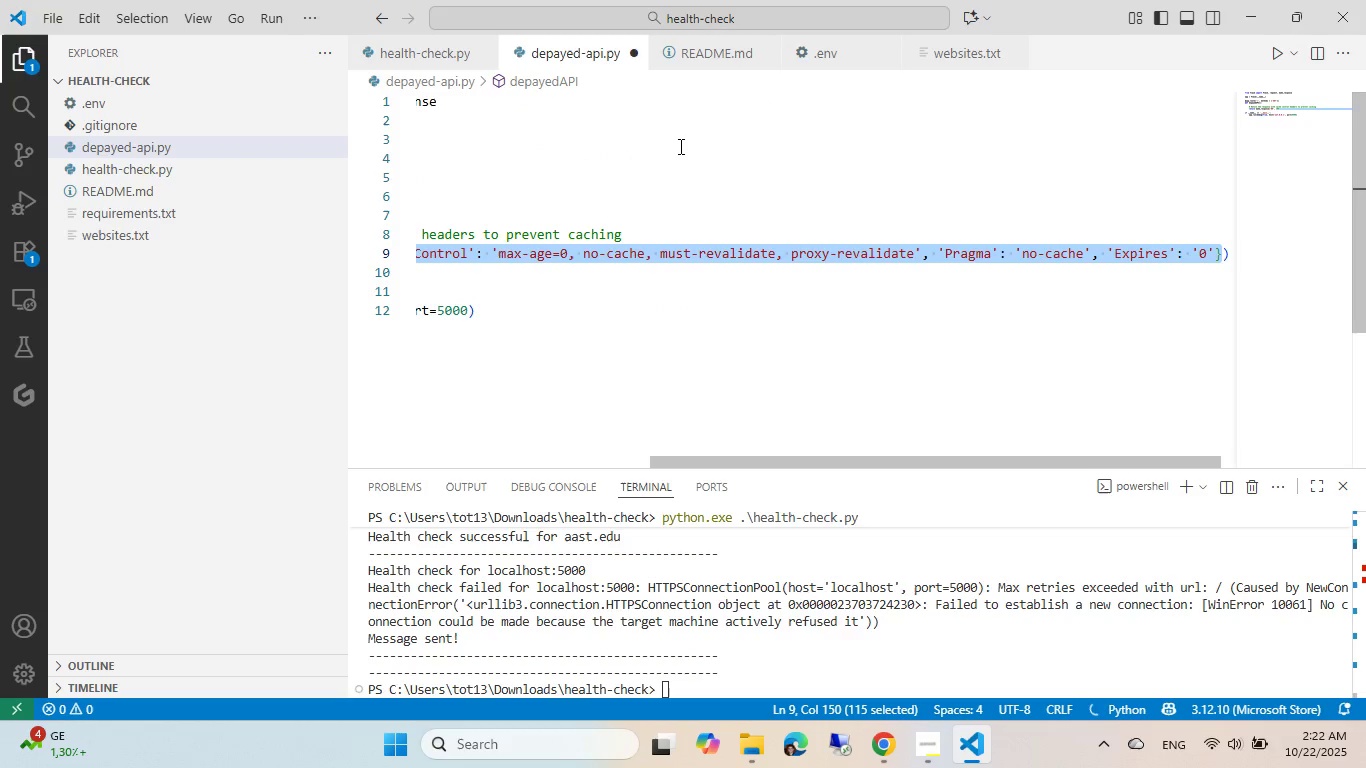 
key(Control+S)
 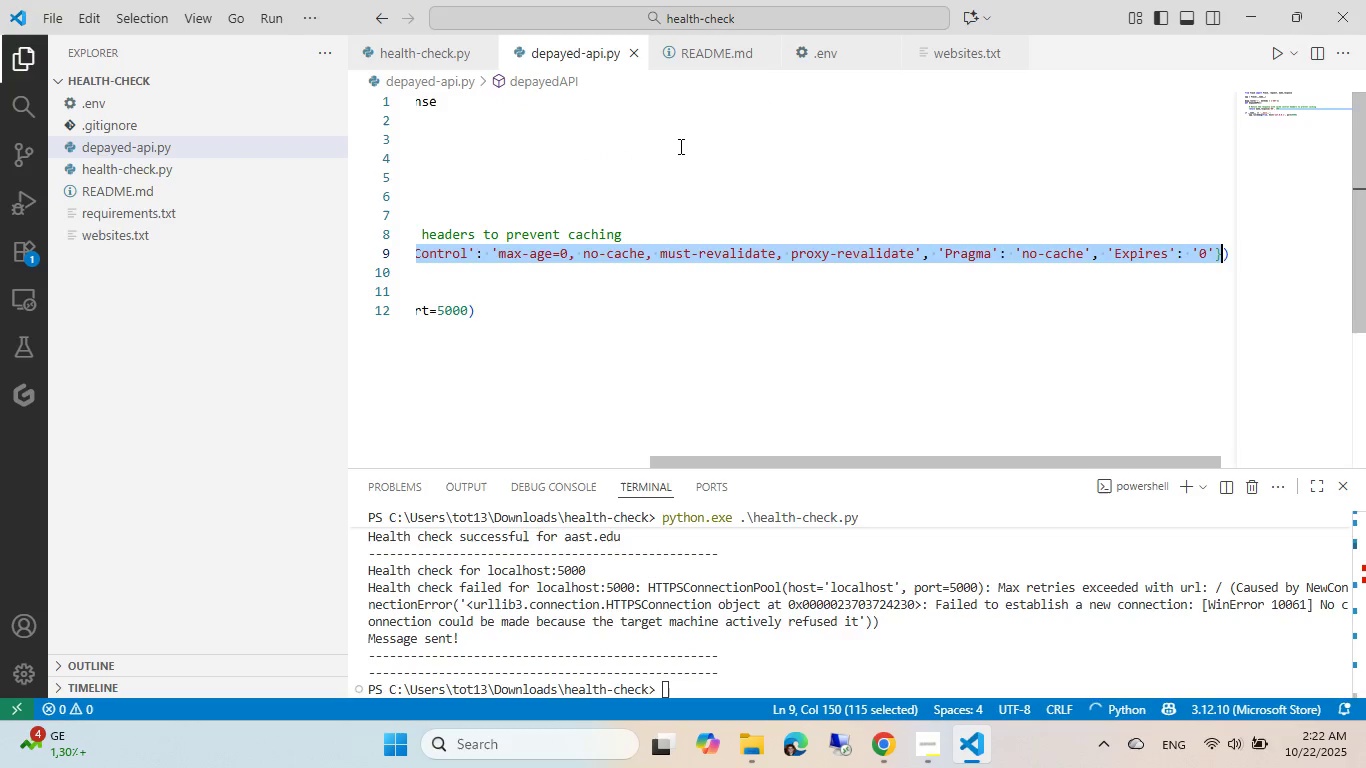 
key(Control+Home)
 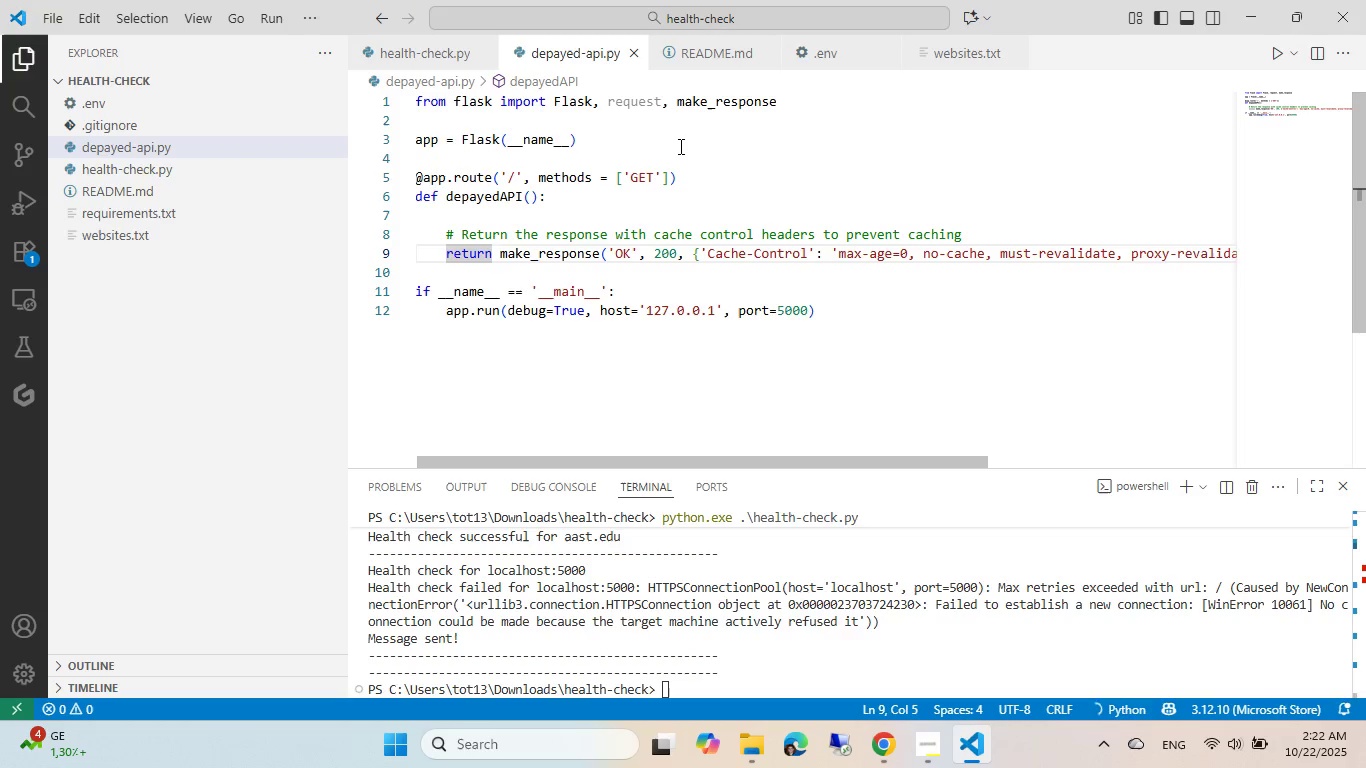 
key(Home)
 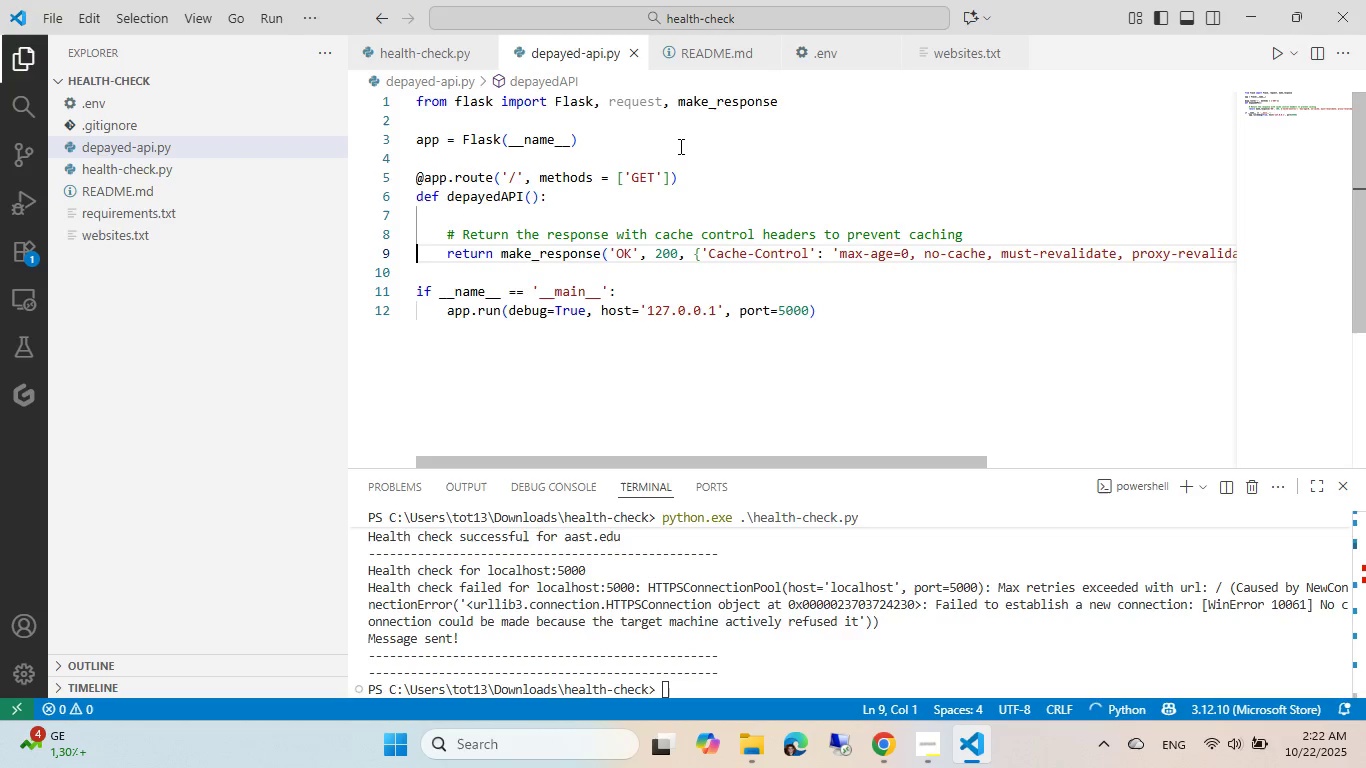 
key(ArrowUp)
 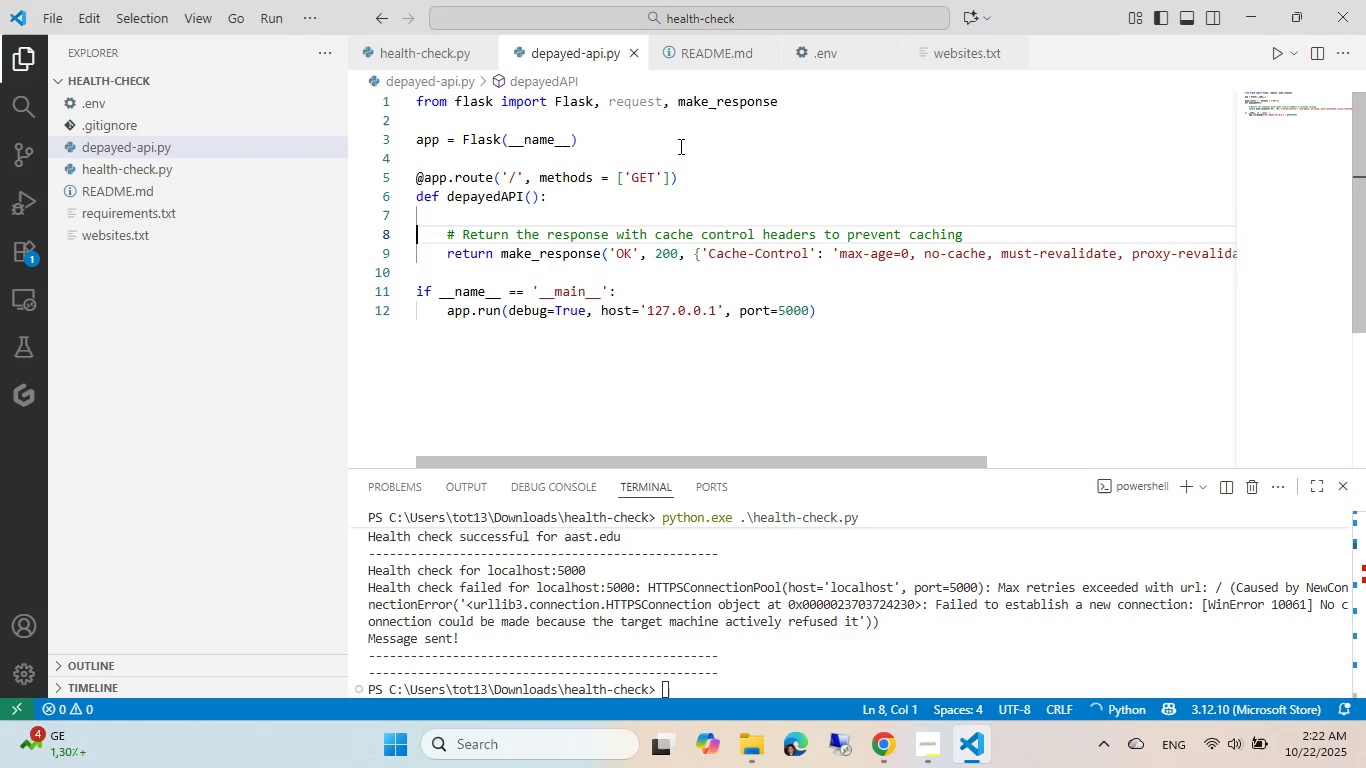 
key(ArrowUp)
 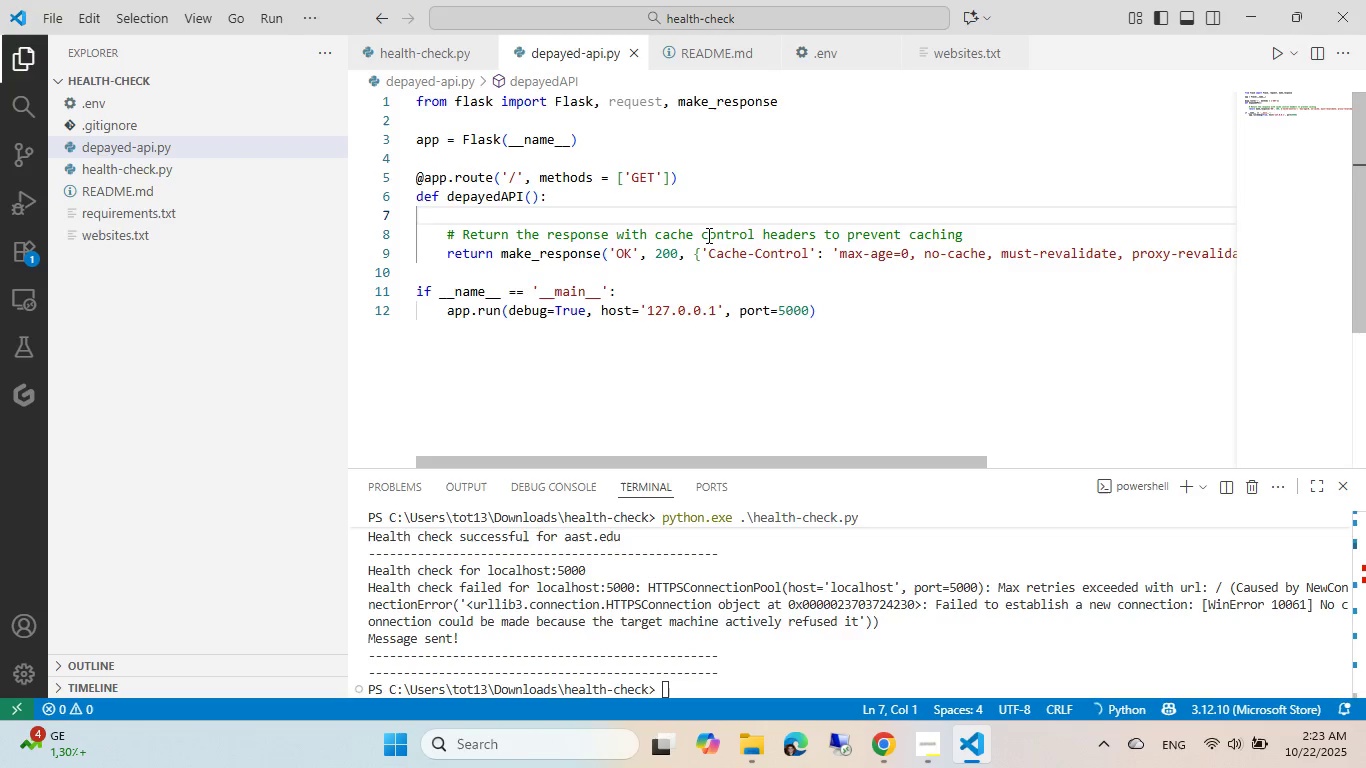 
left_click([734, 216])
 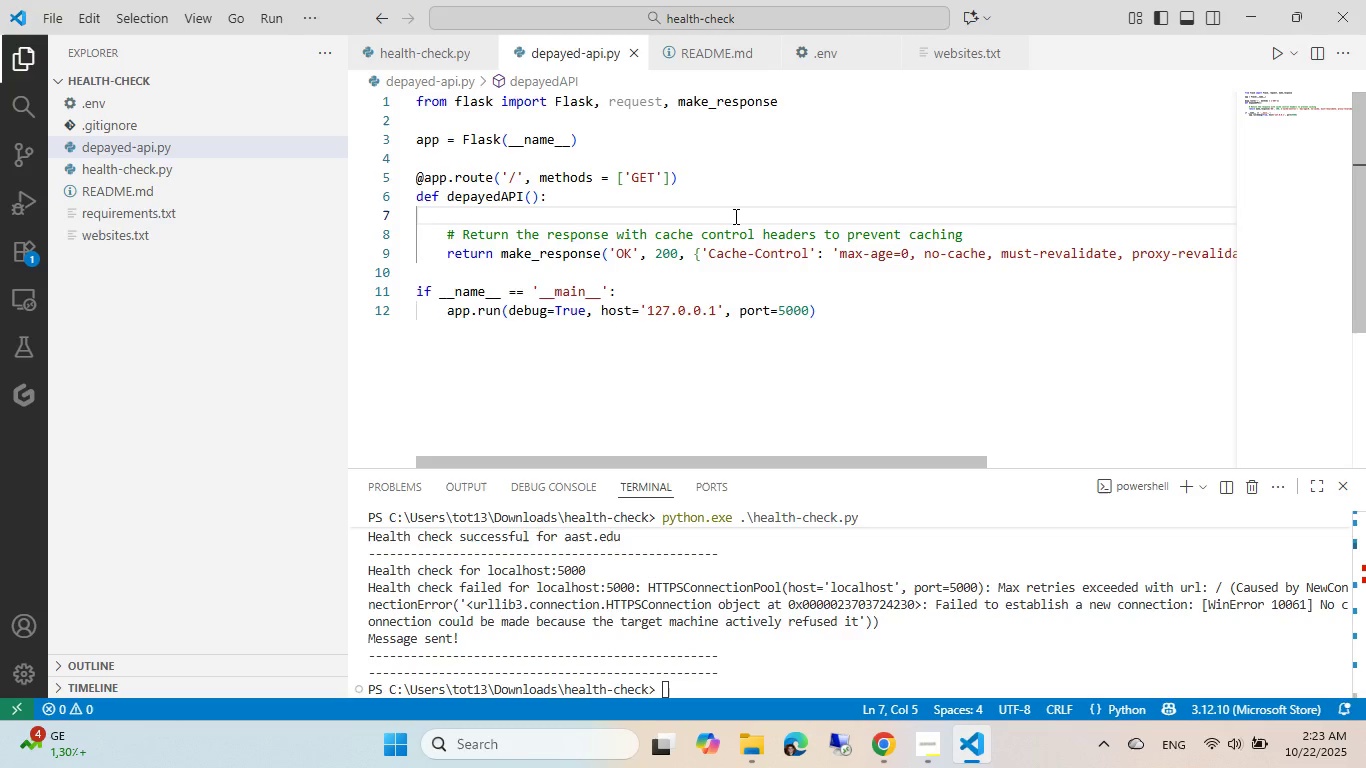 
type(sleep()
key(Backspace)
key(Tab)
 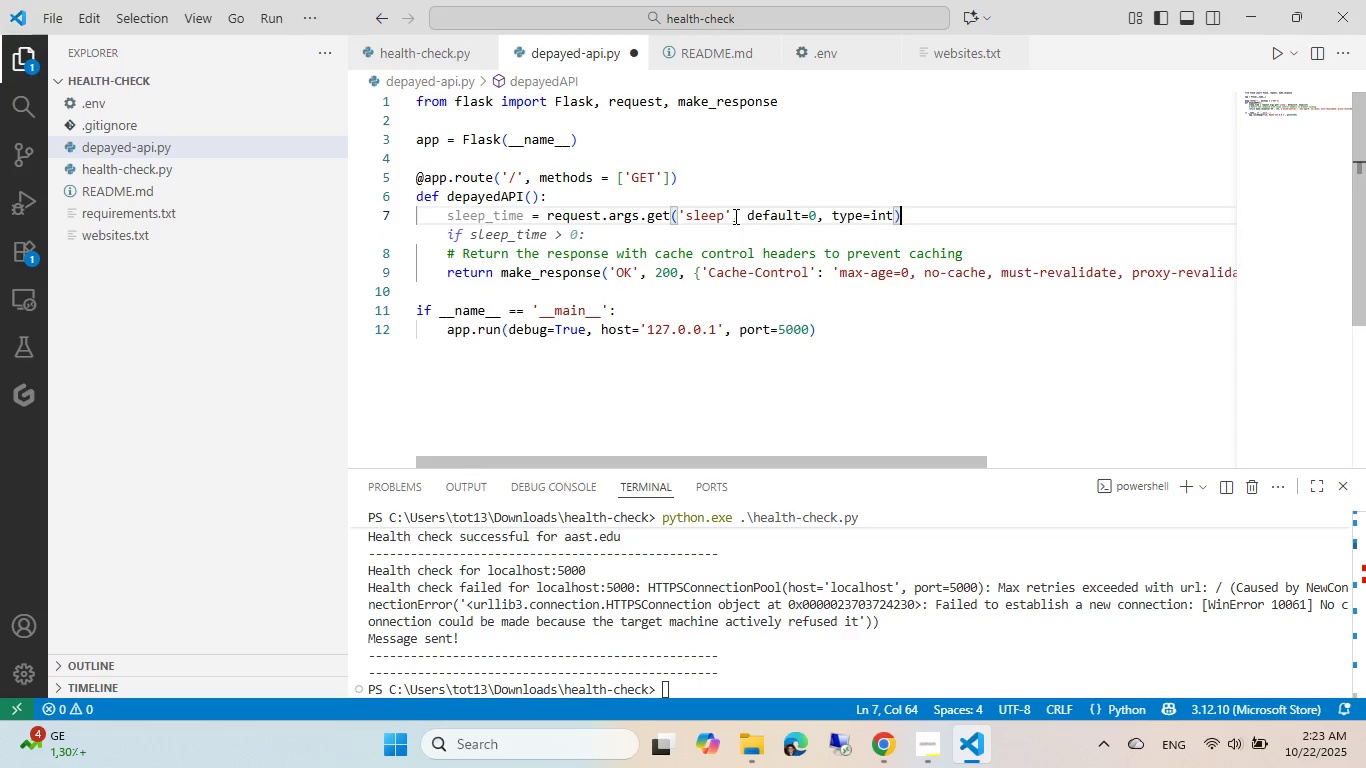 
 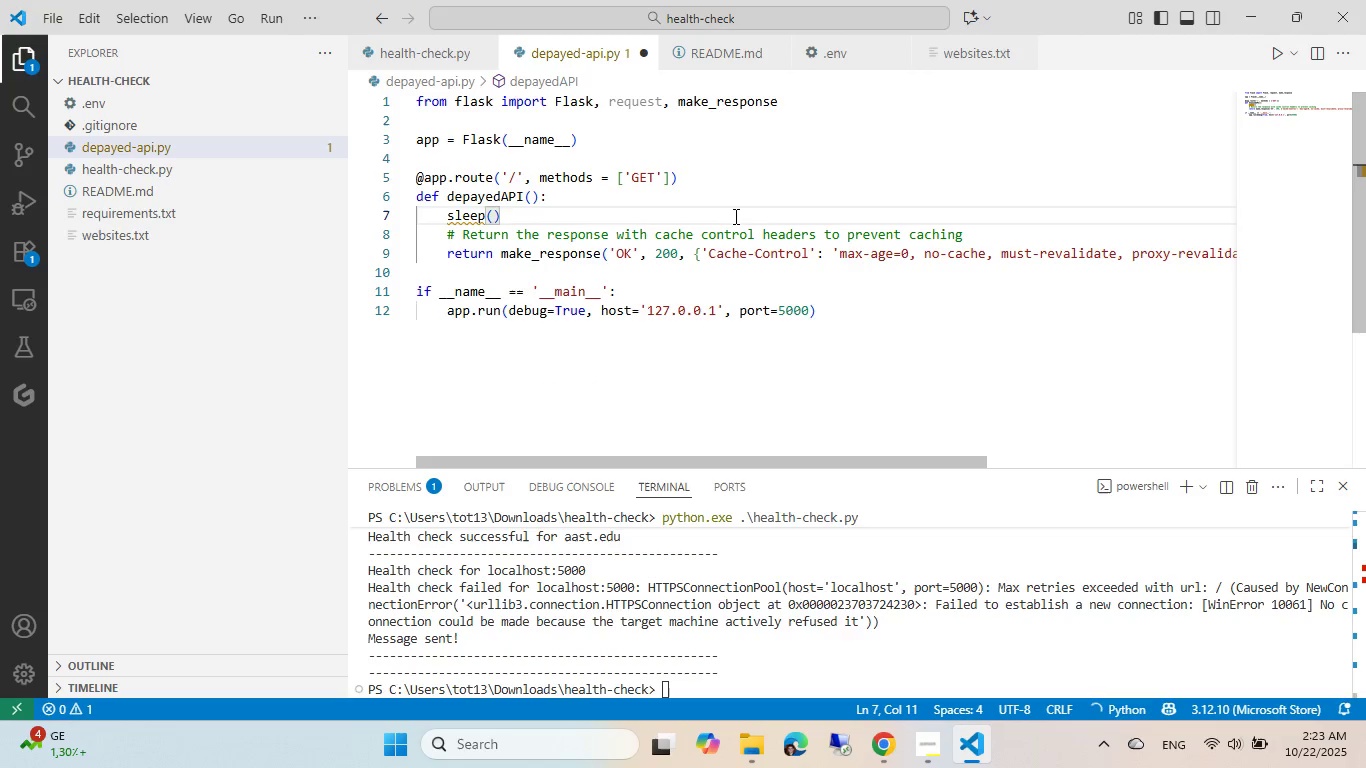 
hold_key(key=ControlLeft, duration=0.53)
 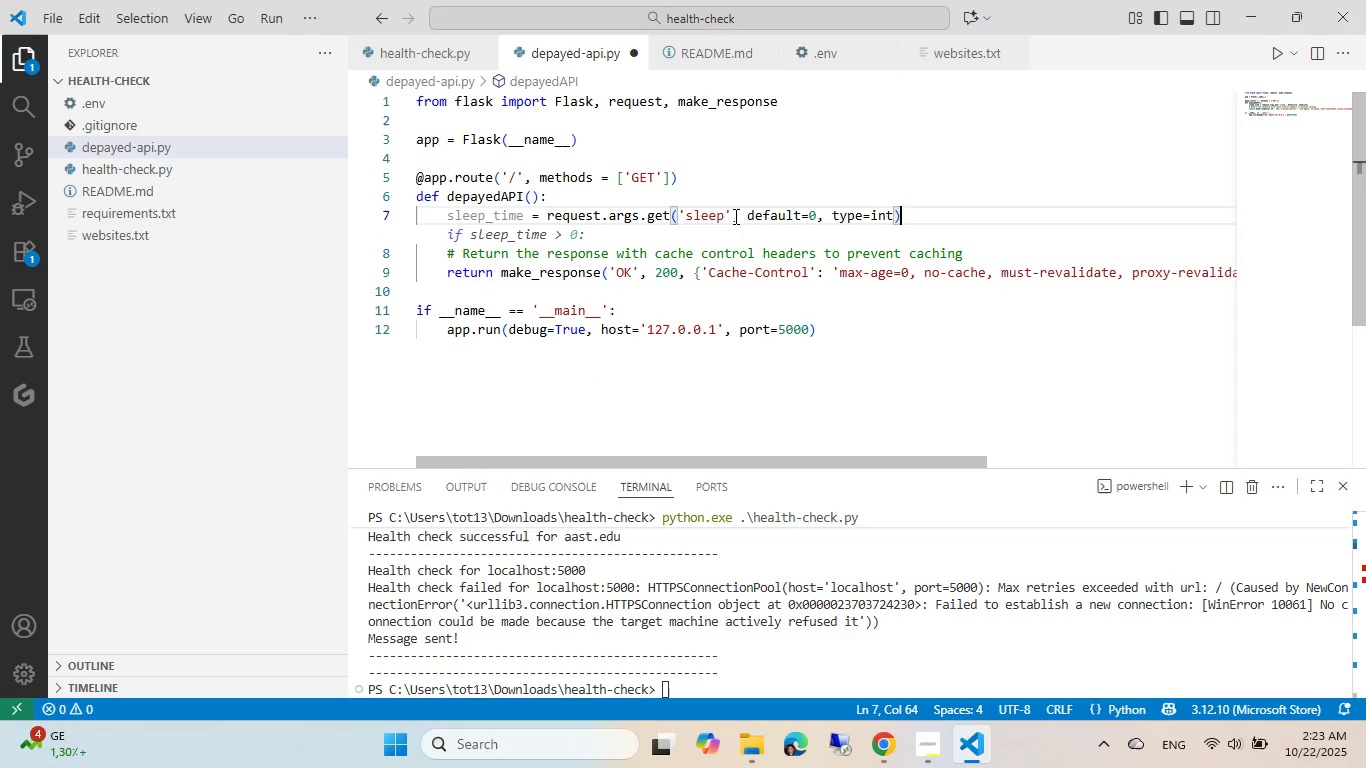 
hold_key(key=ControlLeft, duration=0.7)
 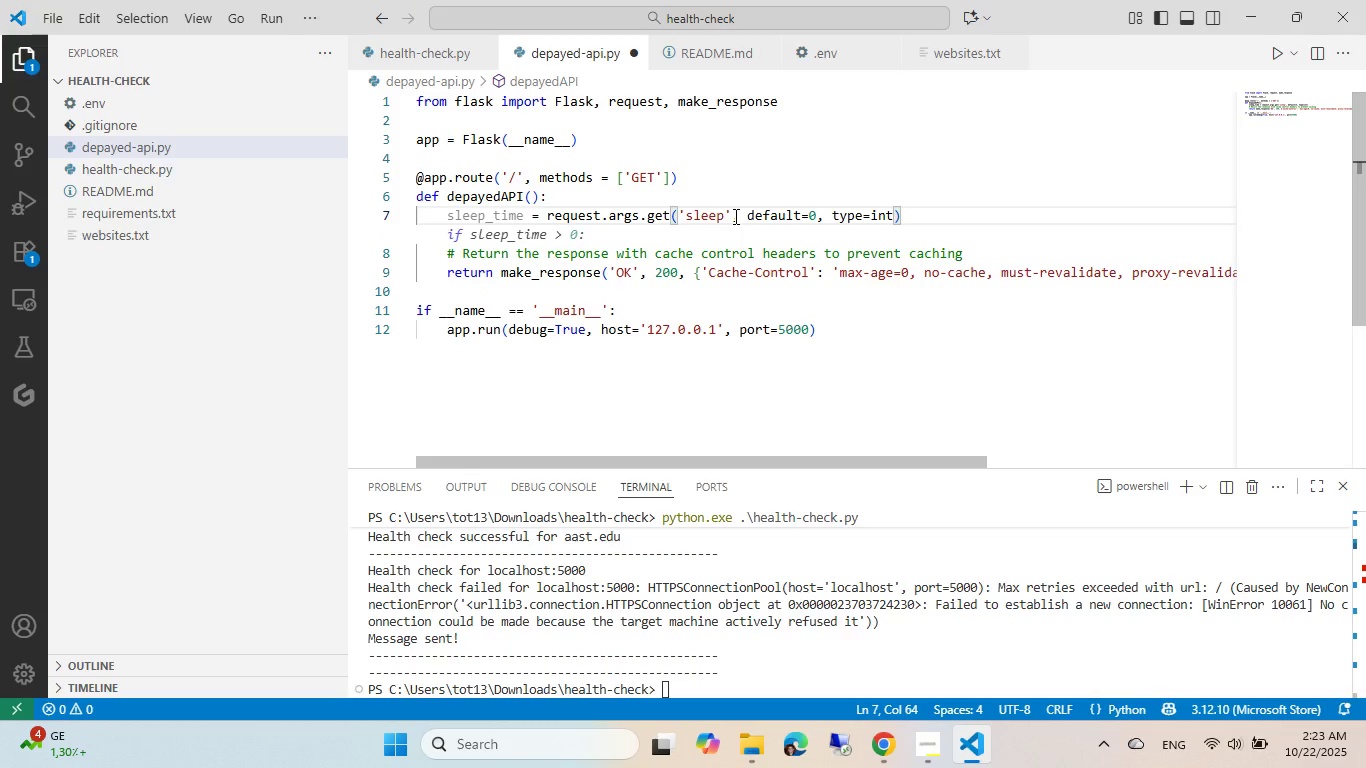 
key(Control+Z)
 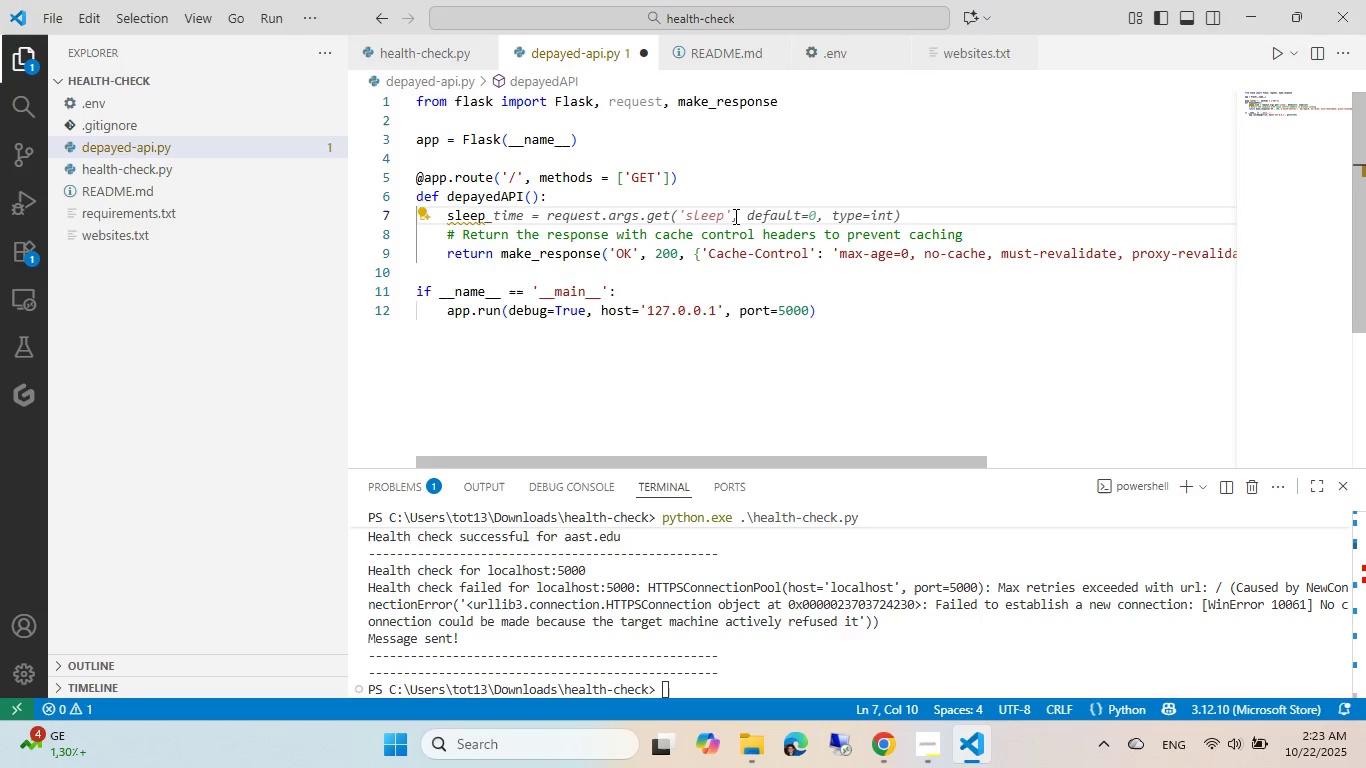 
key(Backspace)
key(Backspace)
key(Backspace)
key(Backspace)
key(Backspace)
type(sleep9)
key(Tab)
 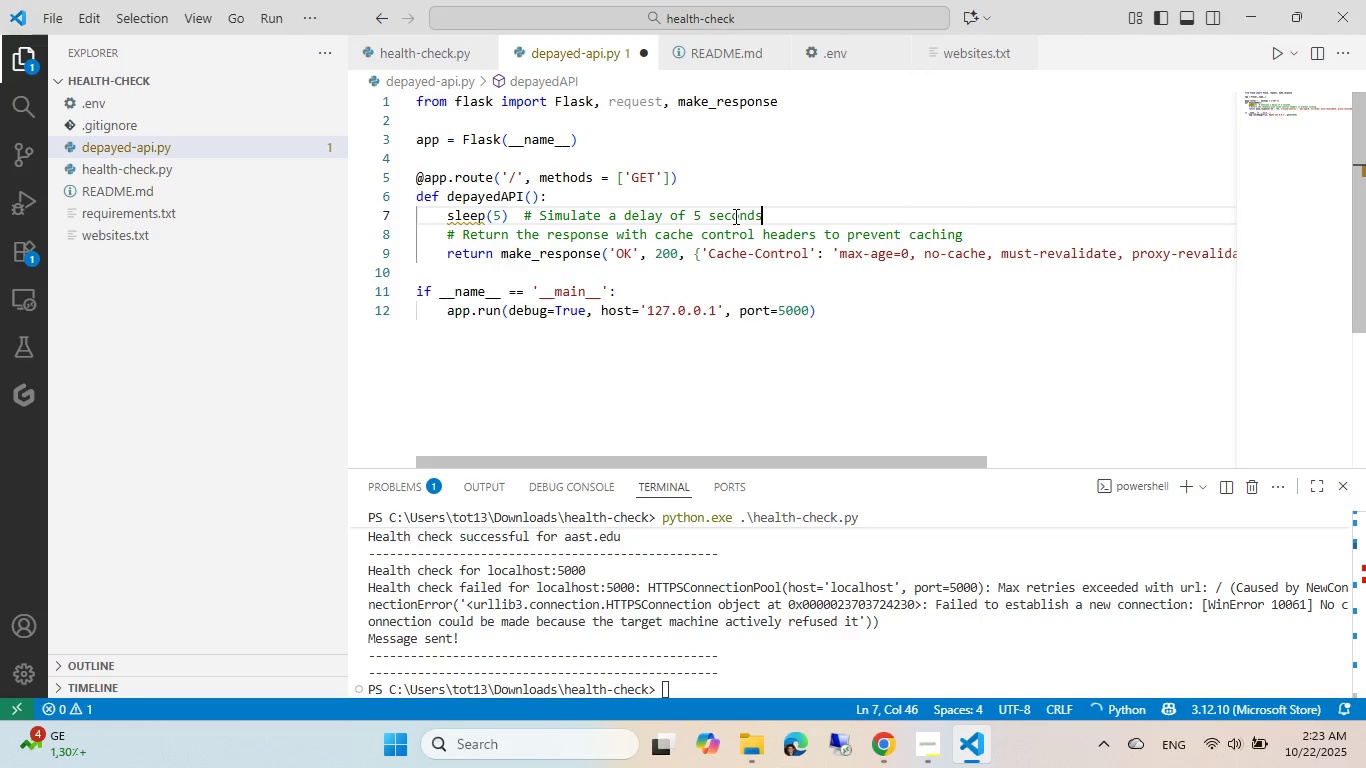 
key(Control+S)
 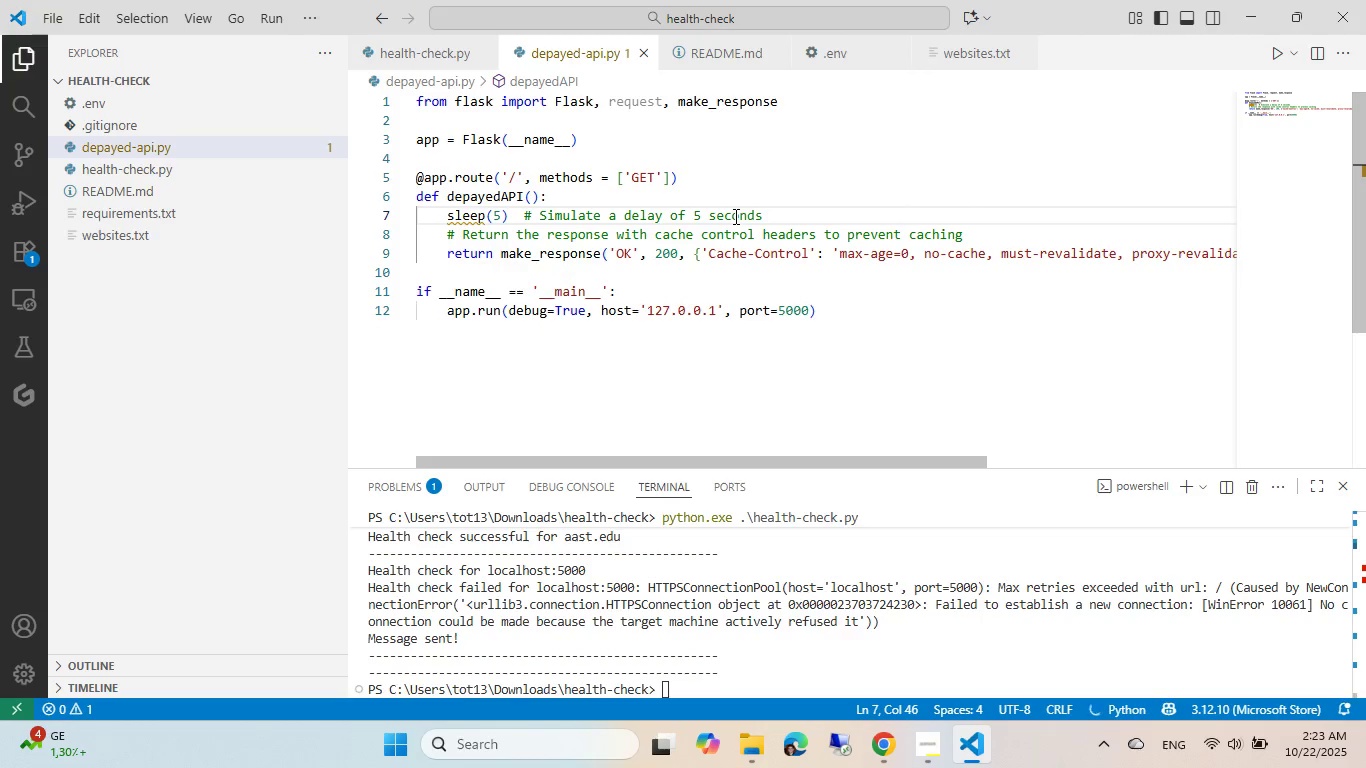 
scroll: coordinate [734, 216], scroll_direction: up, amount: 5.0
 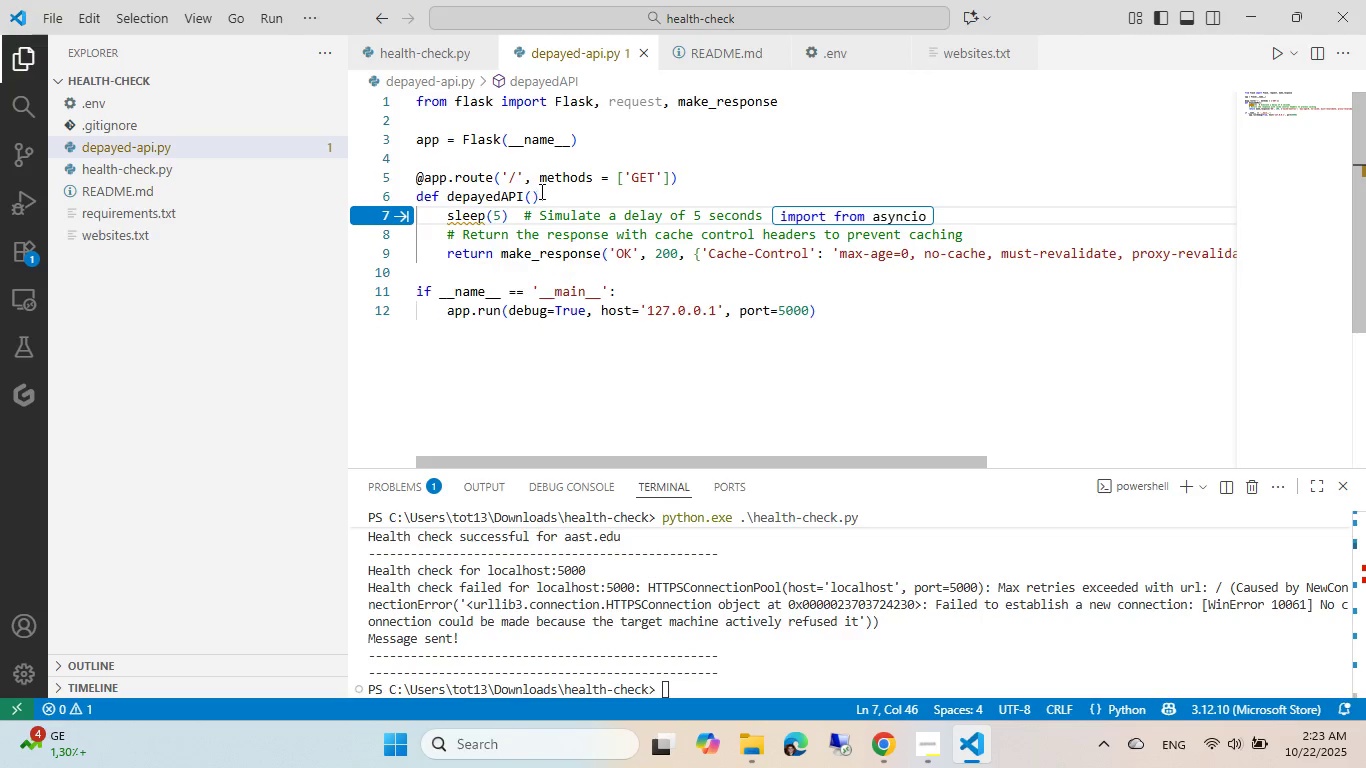 
key(Tab)
 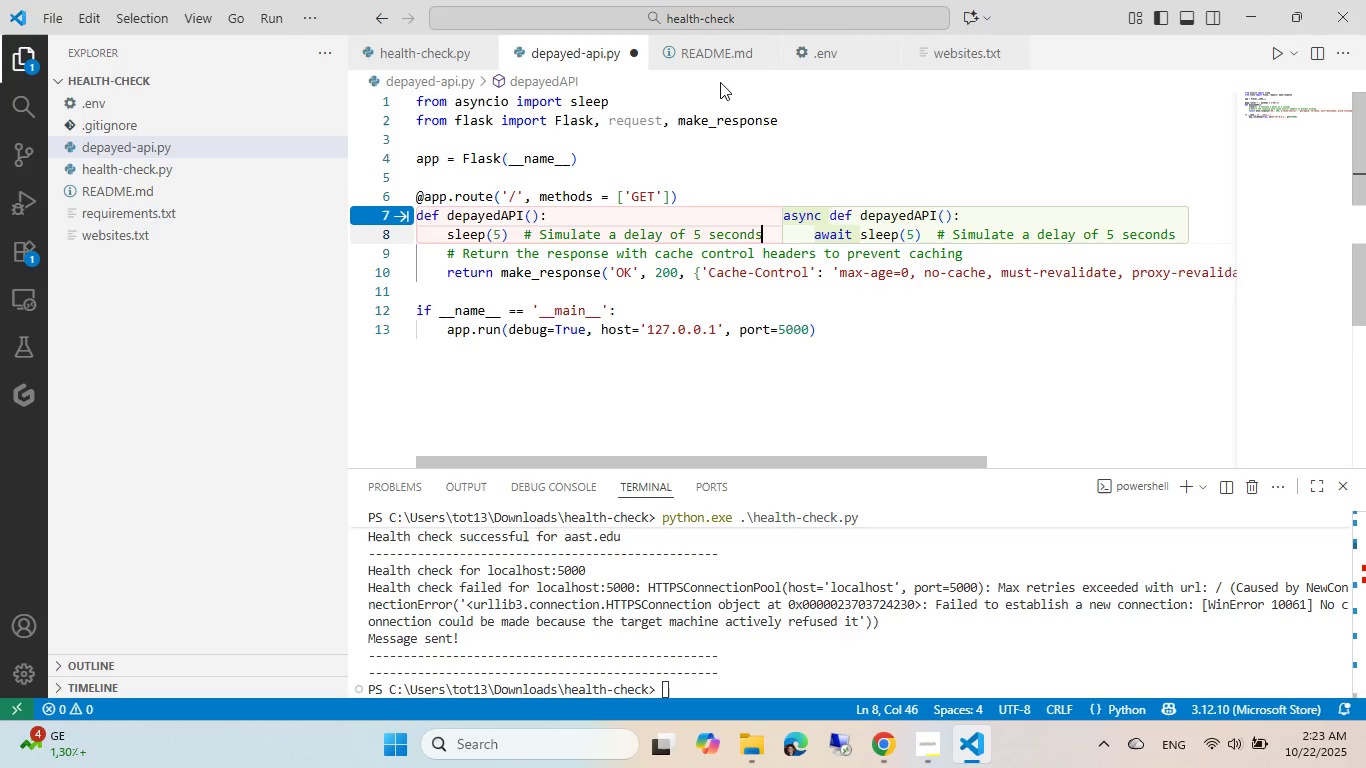 
key(Escape)
 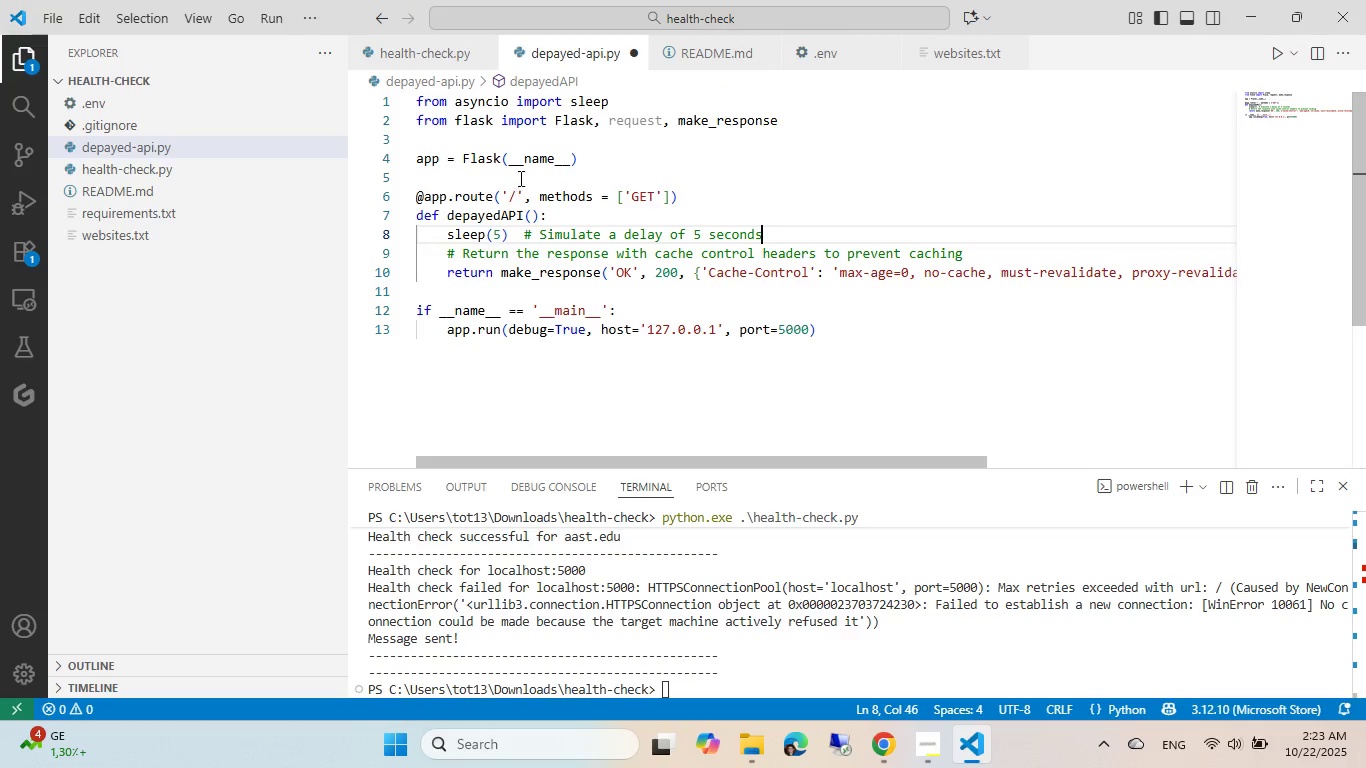 
left_click([505, 138])
 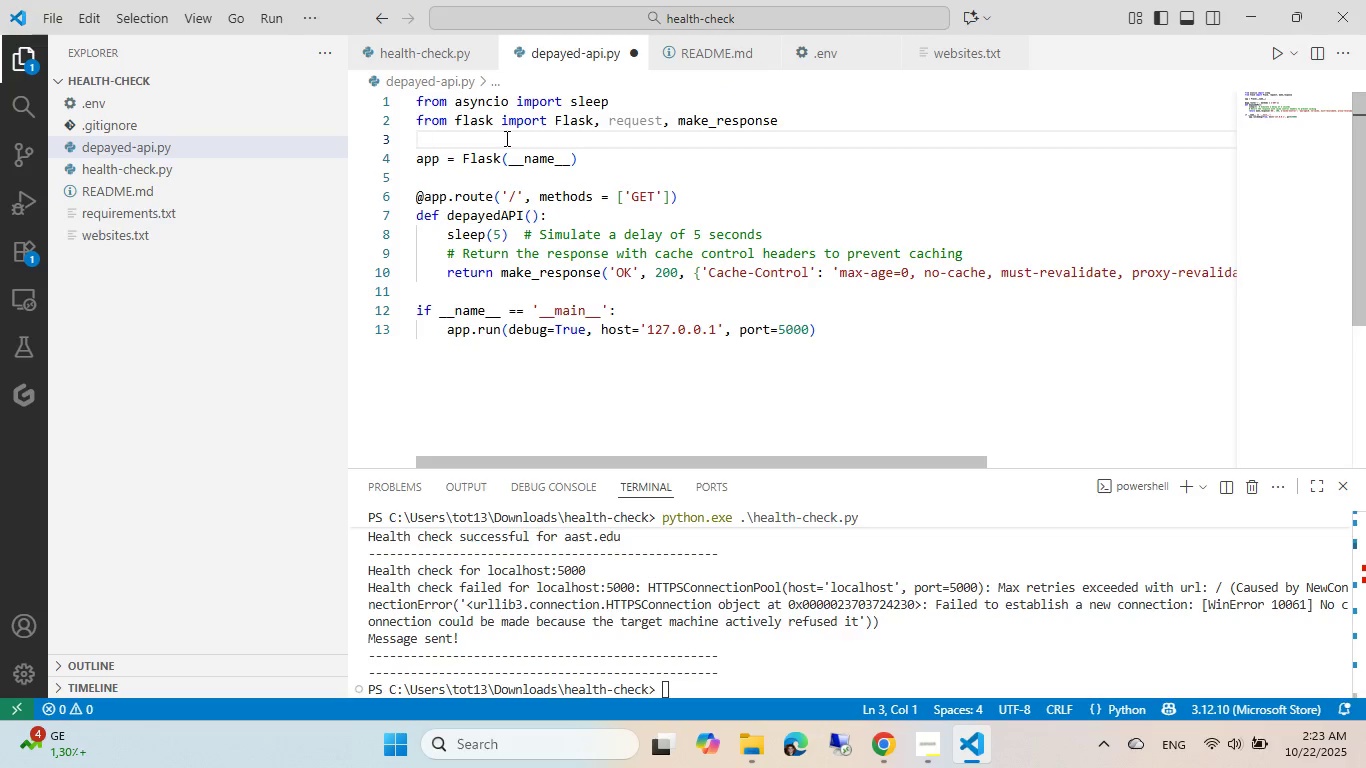 
type(import os)
 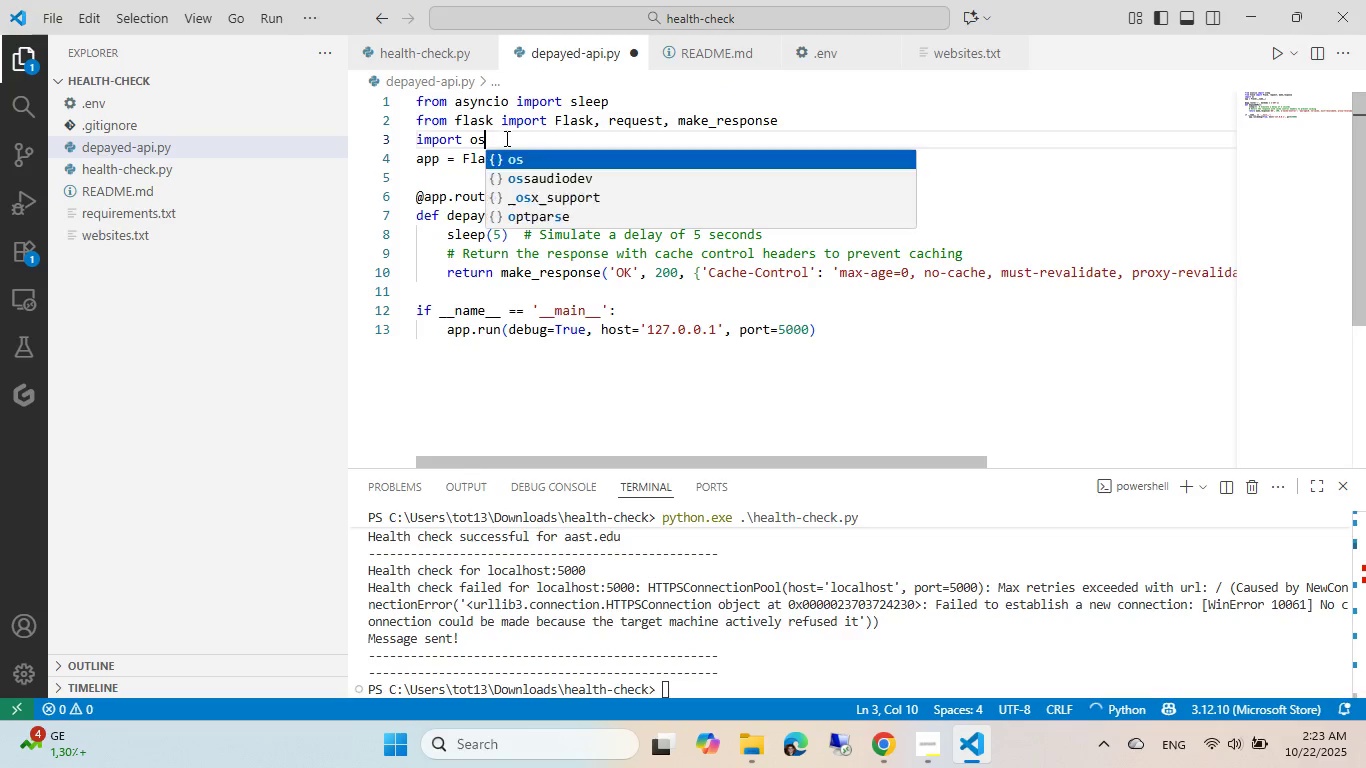 
key(Enter)
 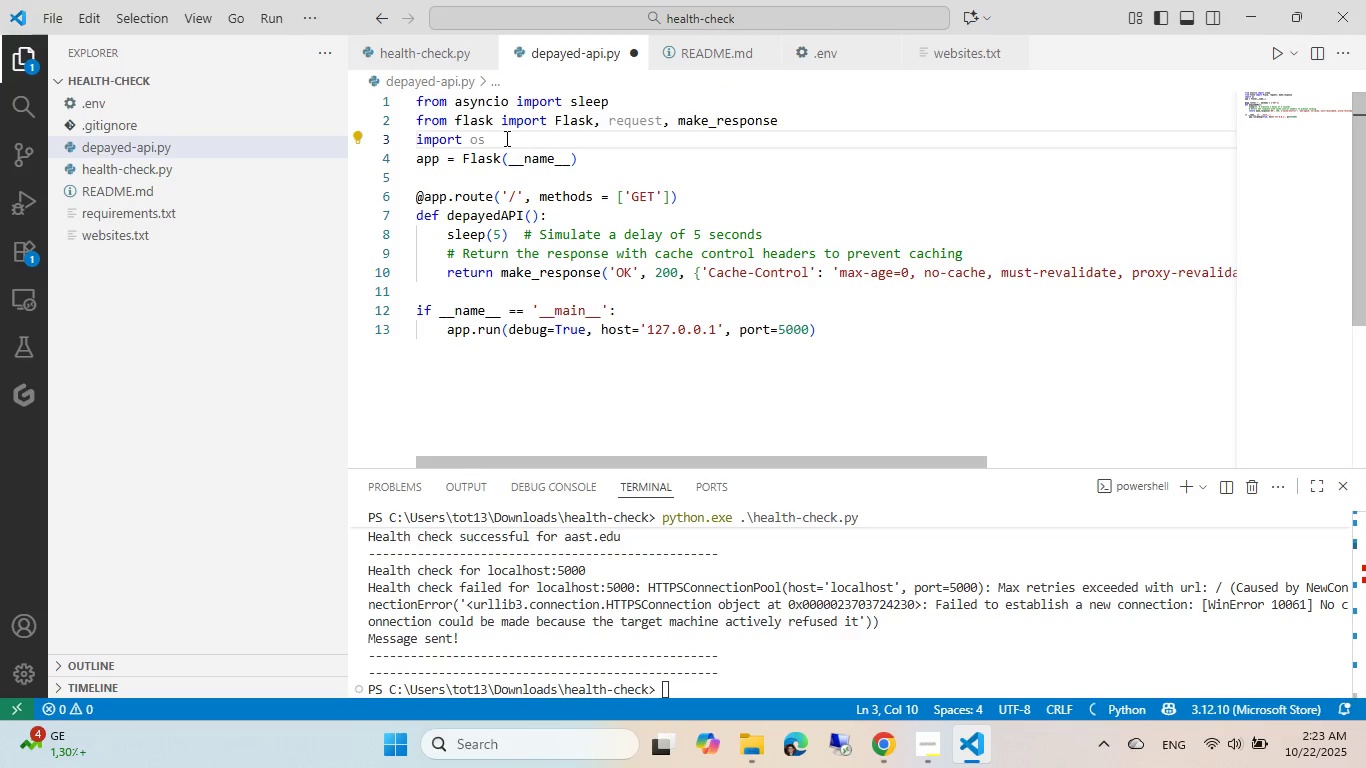 
key(Enter)
 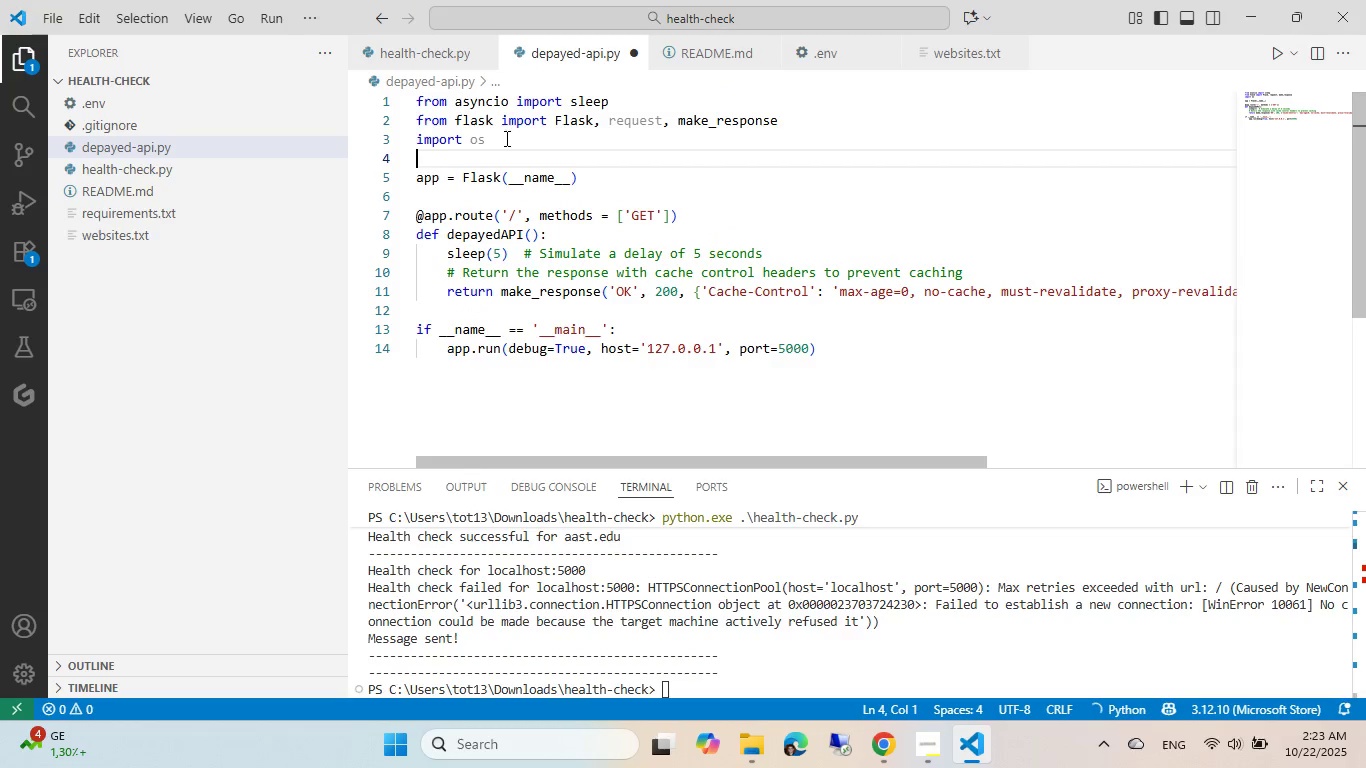 
key(Control+ControlLeft)
 